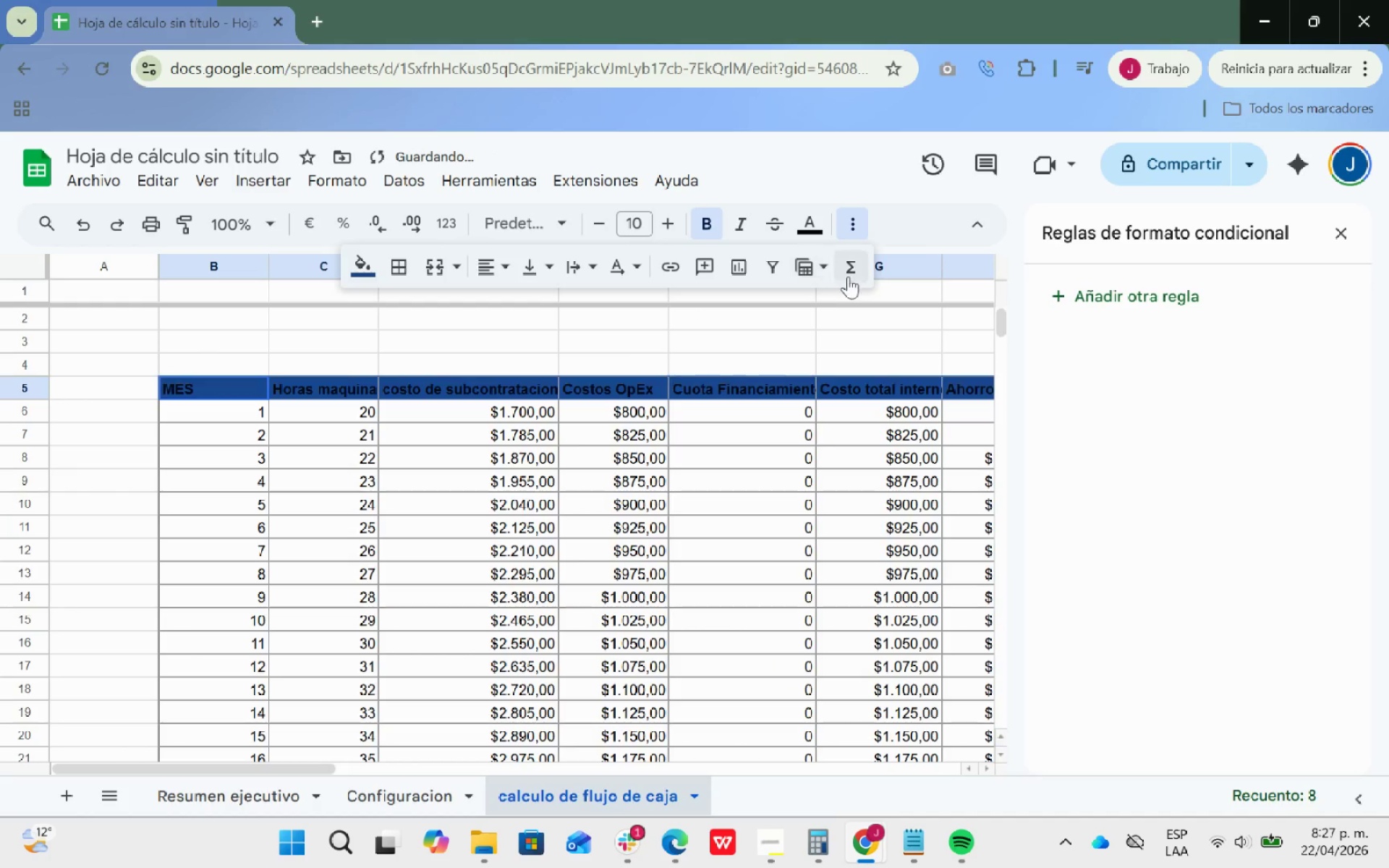 
left_click([388, 801])
 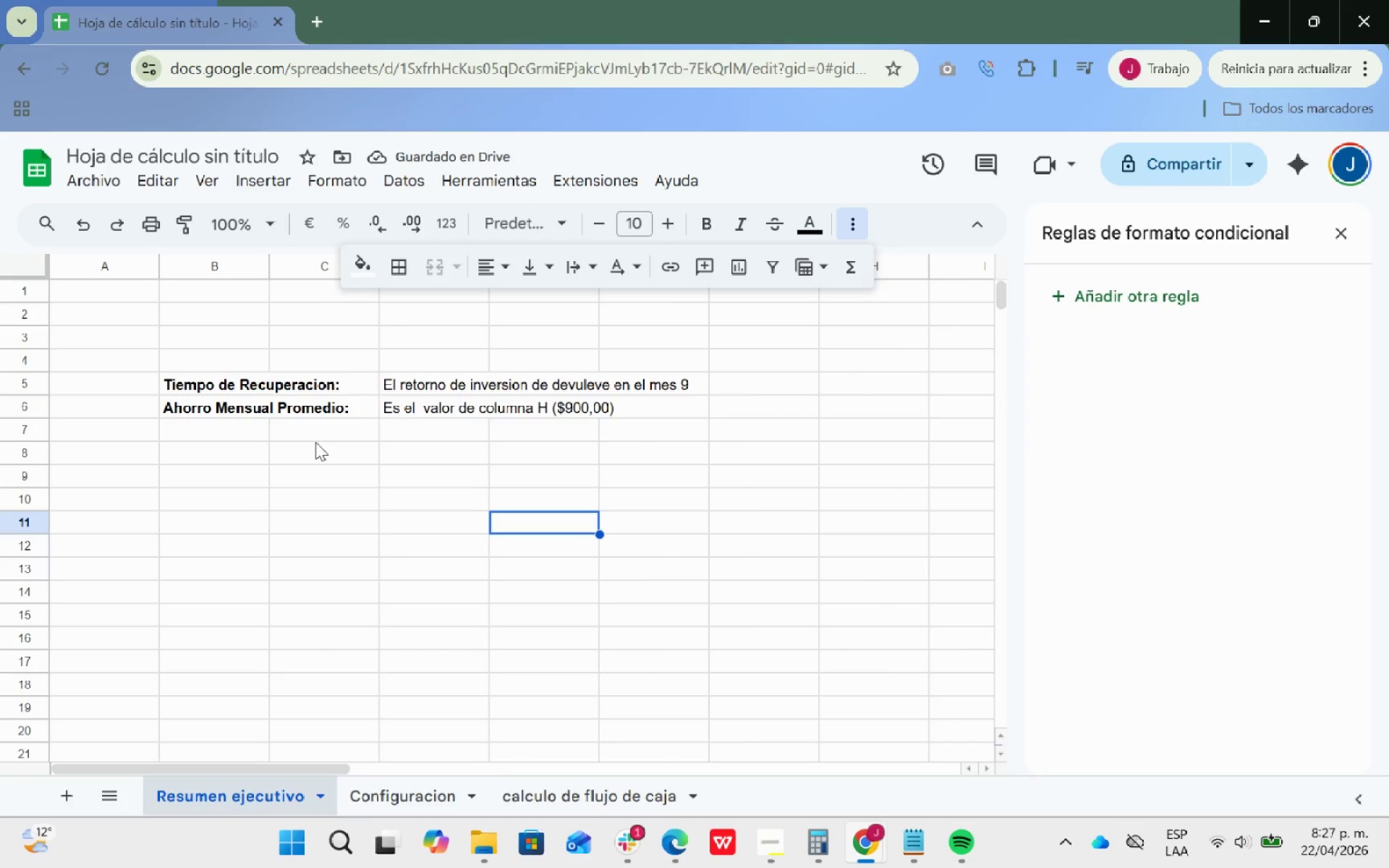 
left_click_drag(start_coordinate=[331, 381], to_coordinate=[645, 398])
 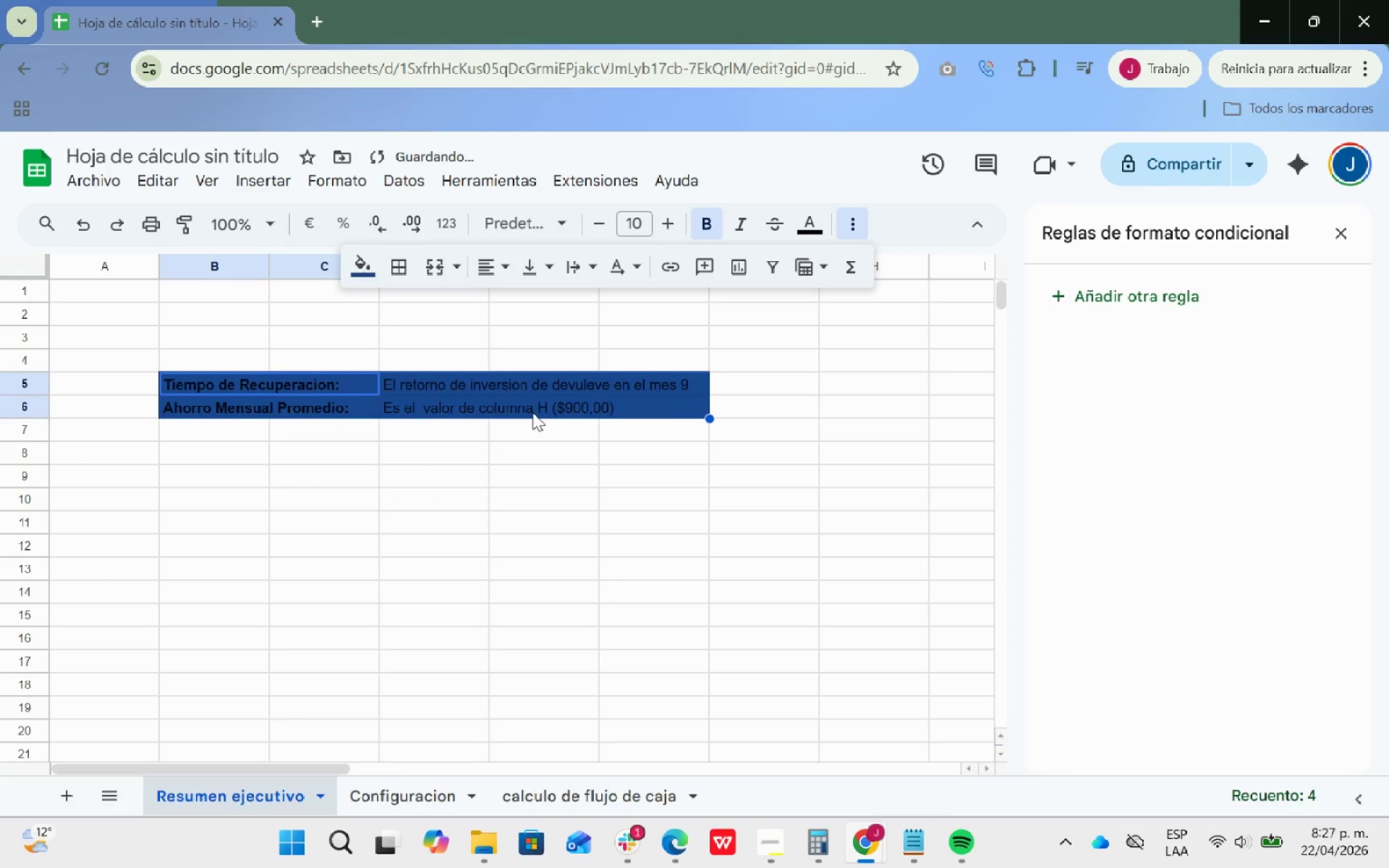 
wait(5.5)
 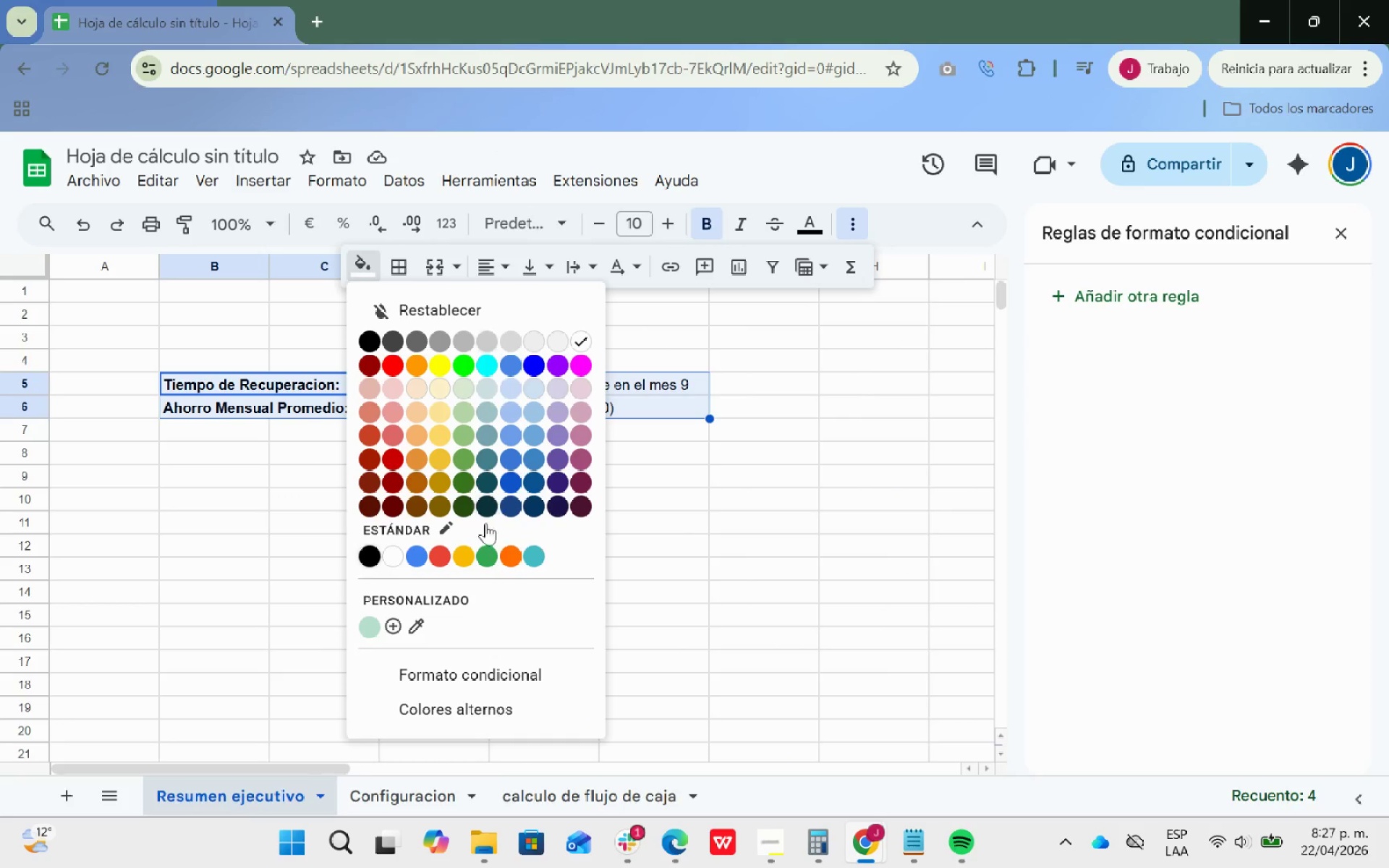 
left_click_drag(start_coordinate=[562, 385], to_coordinate=[576, 417])
 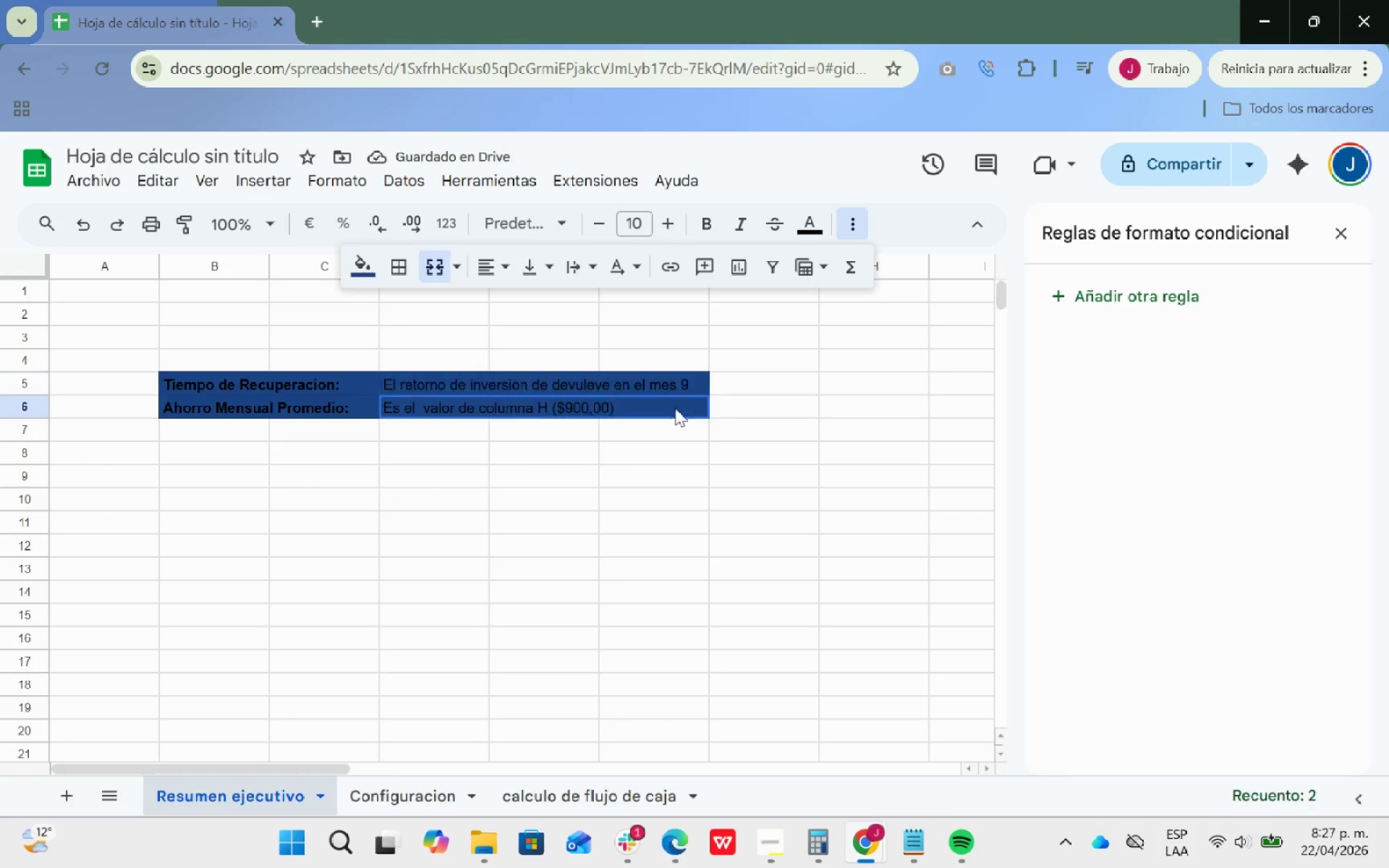 
left_click_drag(start_coordinate=[696, 404], to_coordinate=[422, 388])
 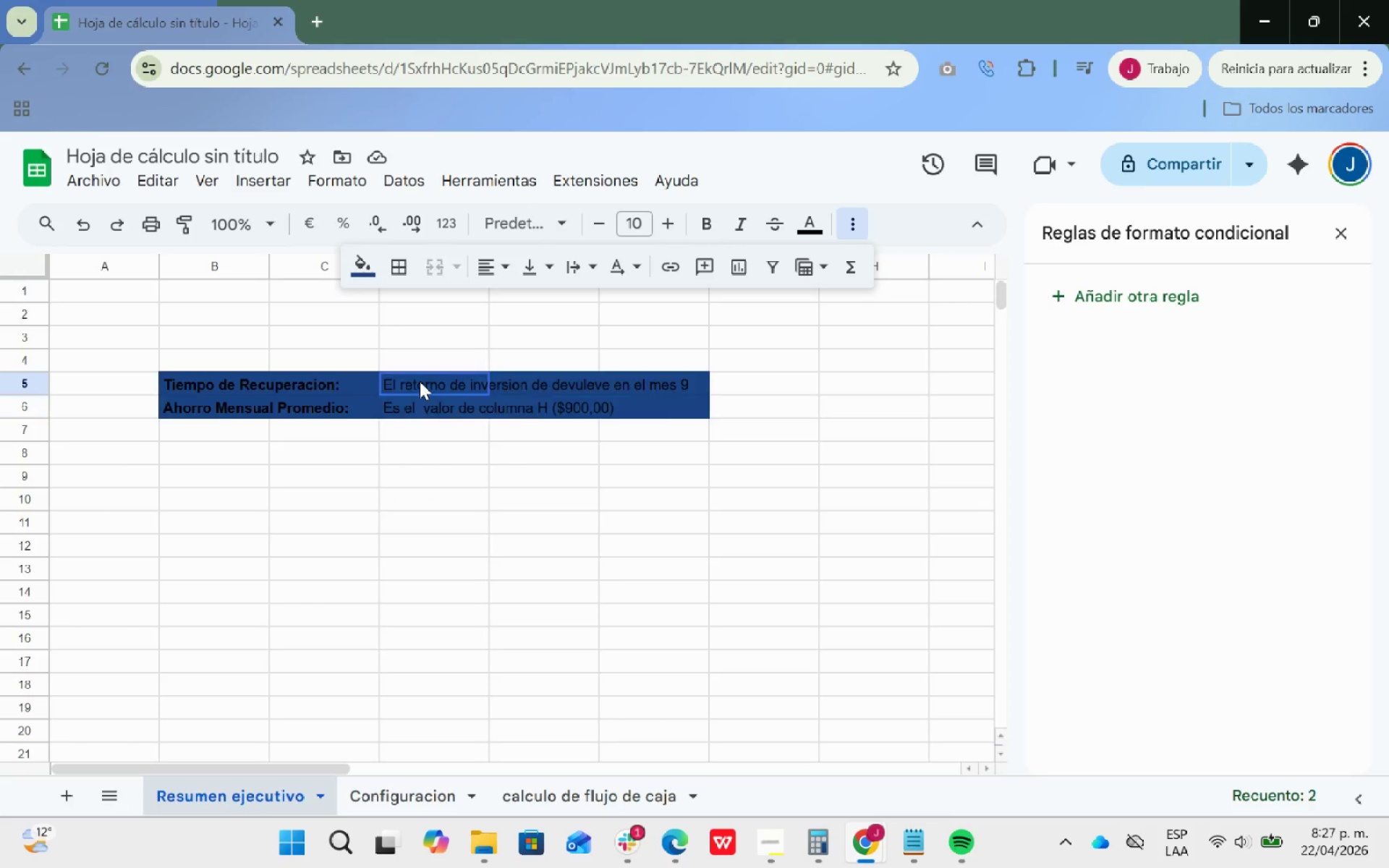 
left_click([420, 381])
 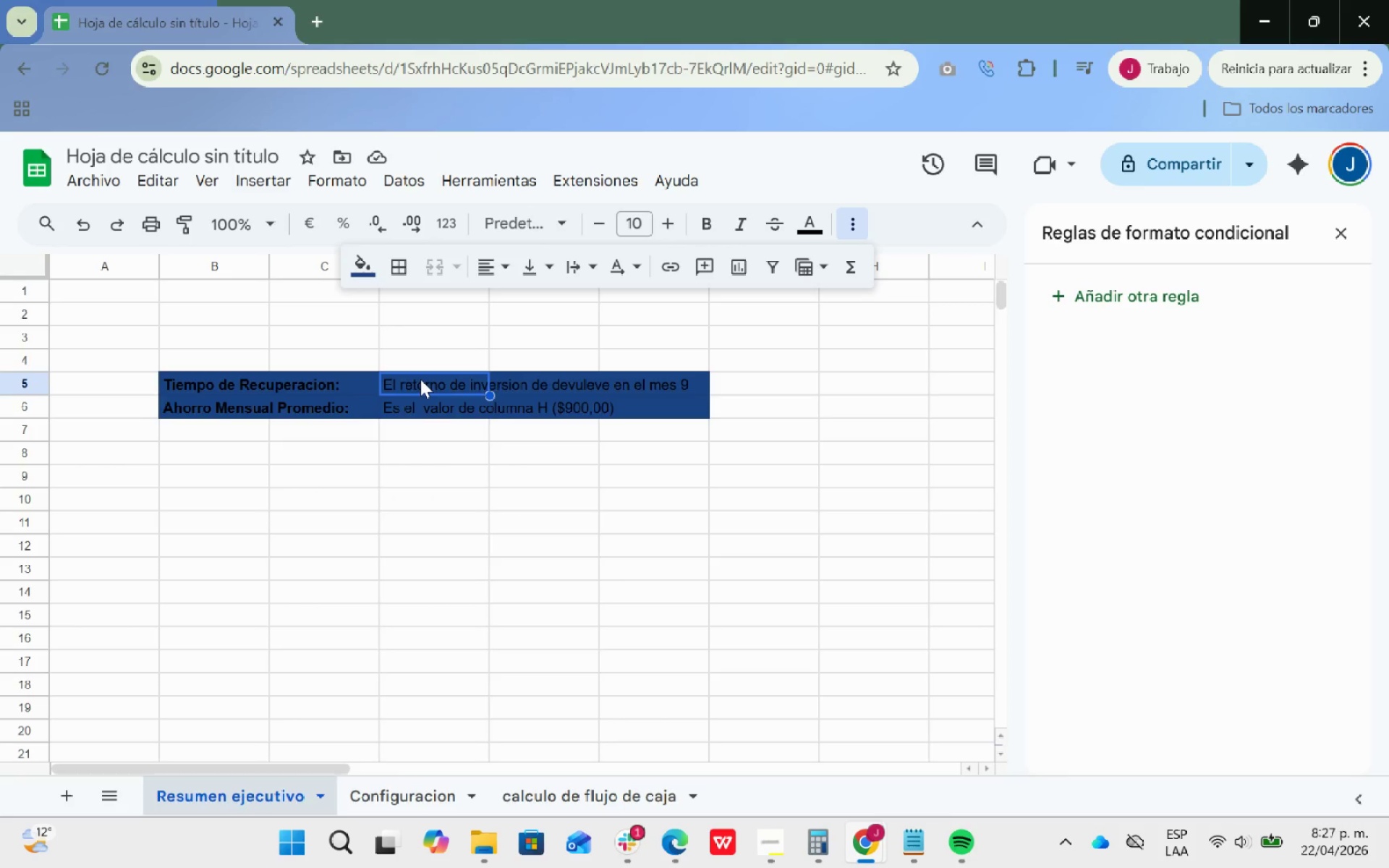 
left_click_drag(start_coordinate=[420, 379], to_coordinate=[652, 418])
 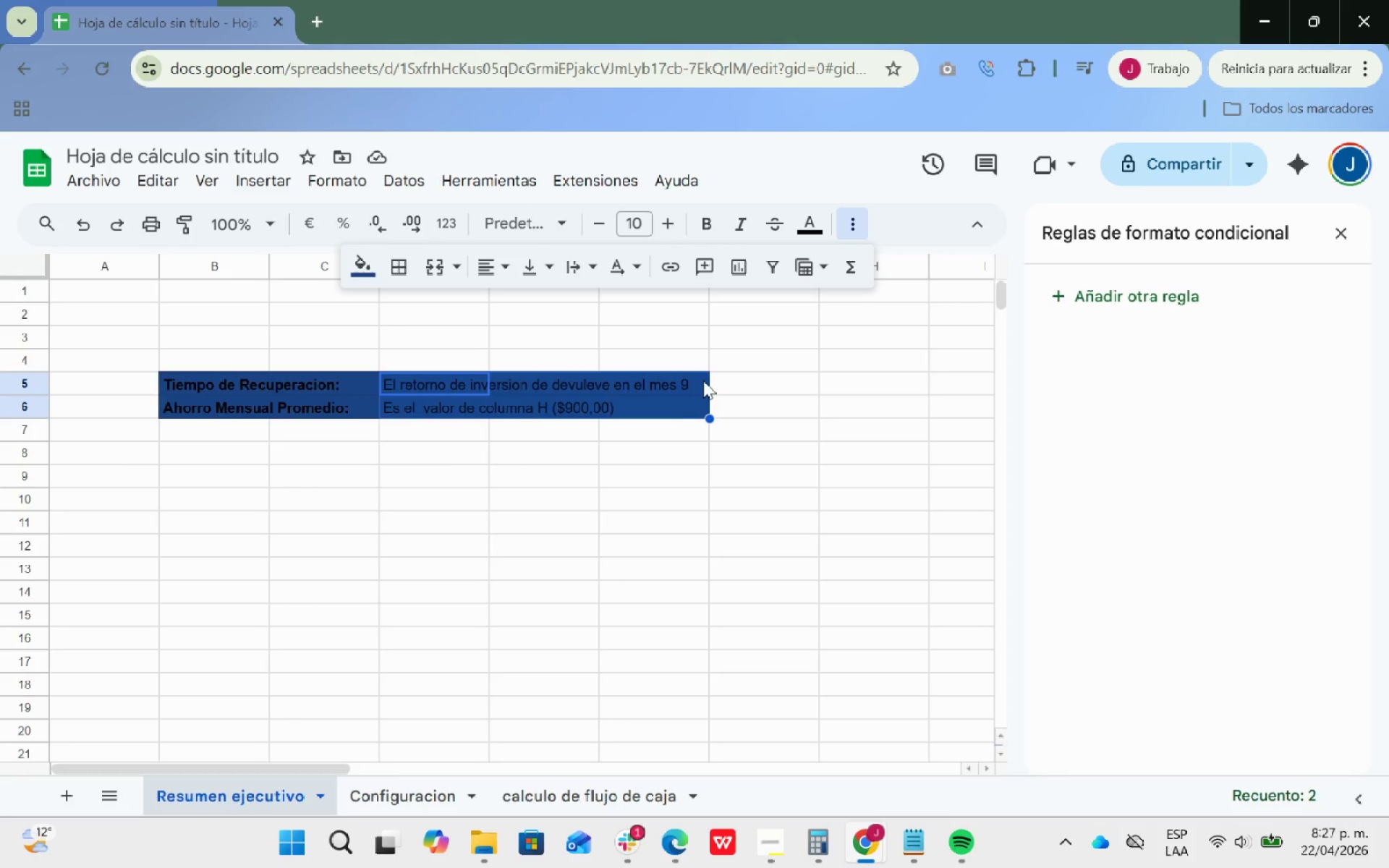 
left_click_drag(start_coordinate=[695, 380], to_coordinate=[407, 386])
 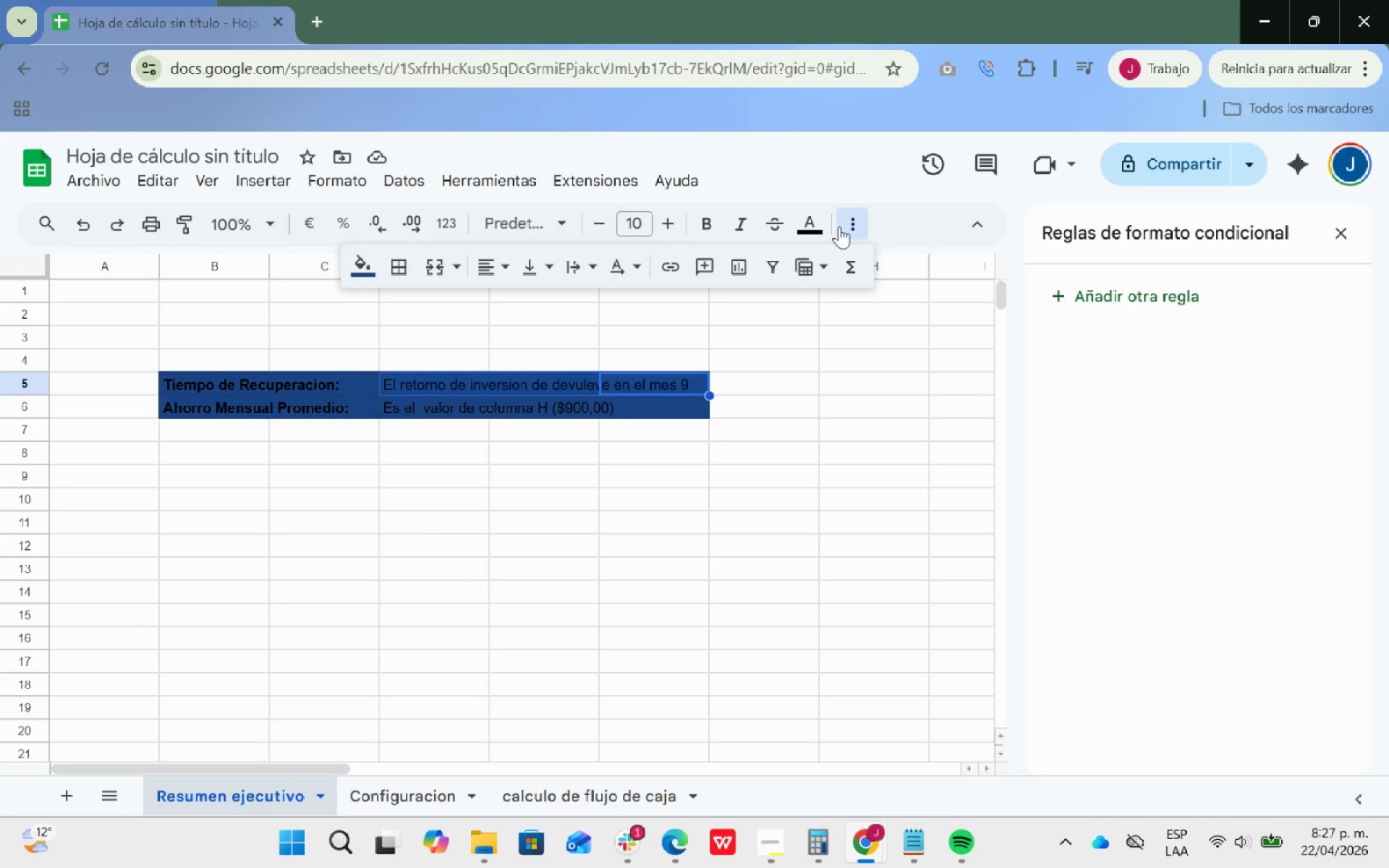 
left_click([815, 226])
 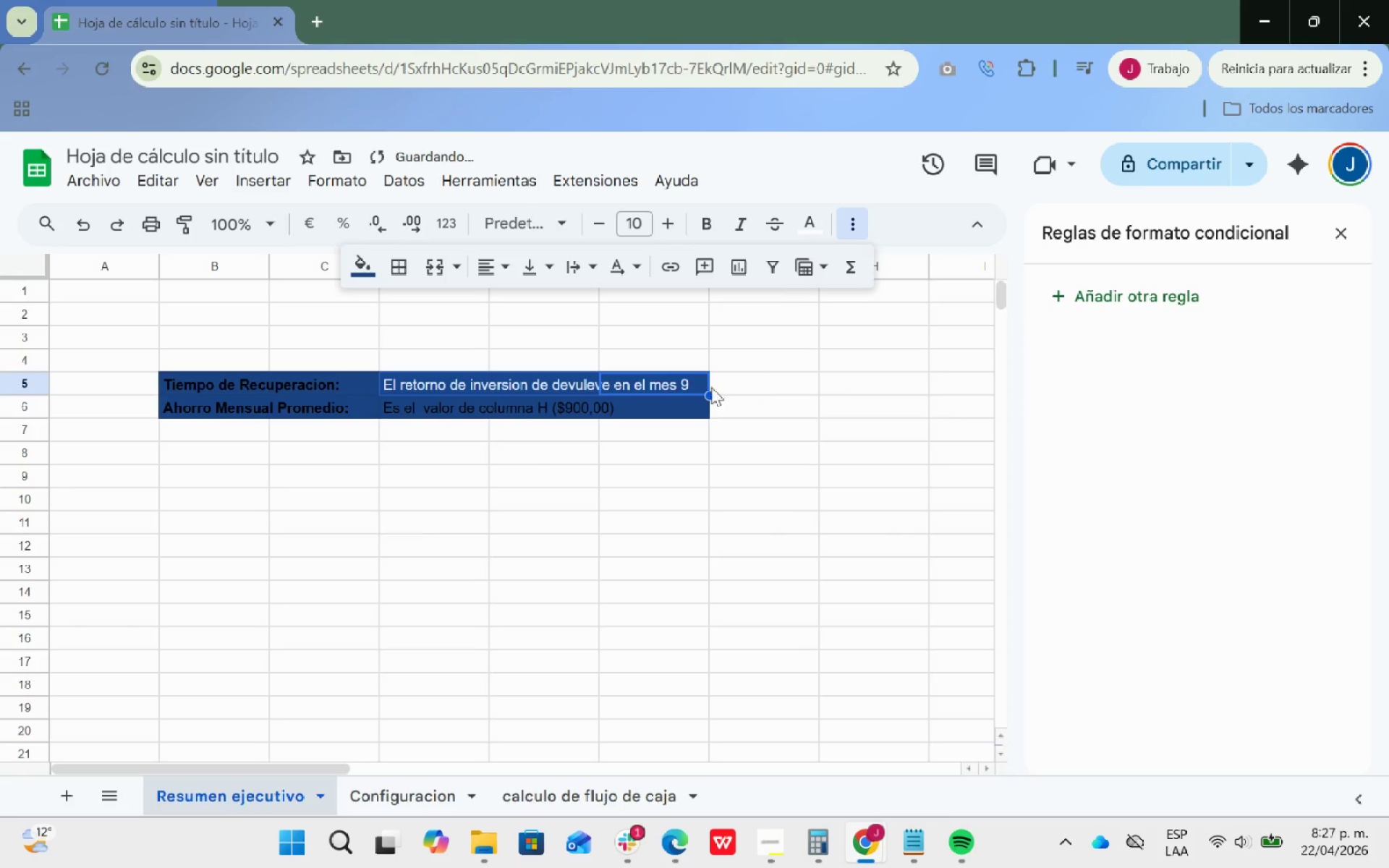 
left_click_drag(start_coordinate=[659, 411], to_coordinate=[468, 409])
 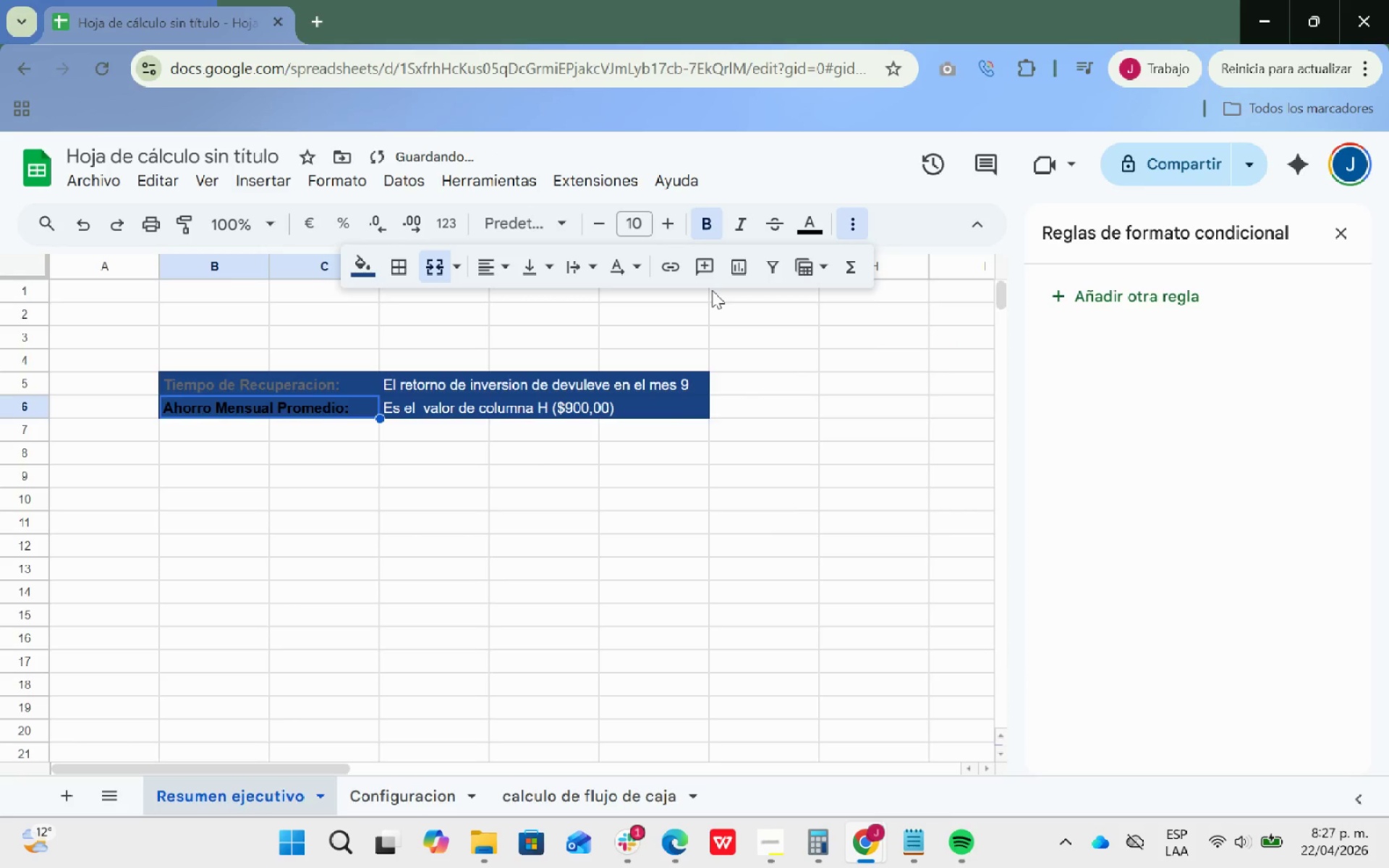 
wait(6.97)
 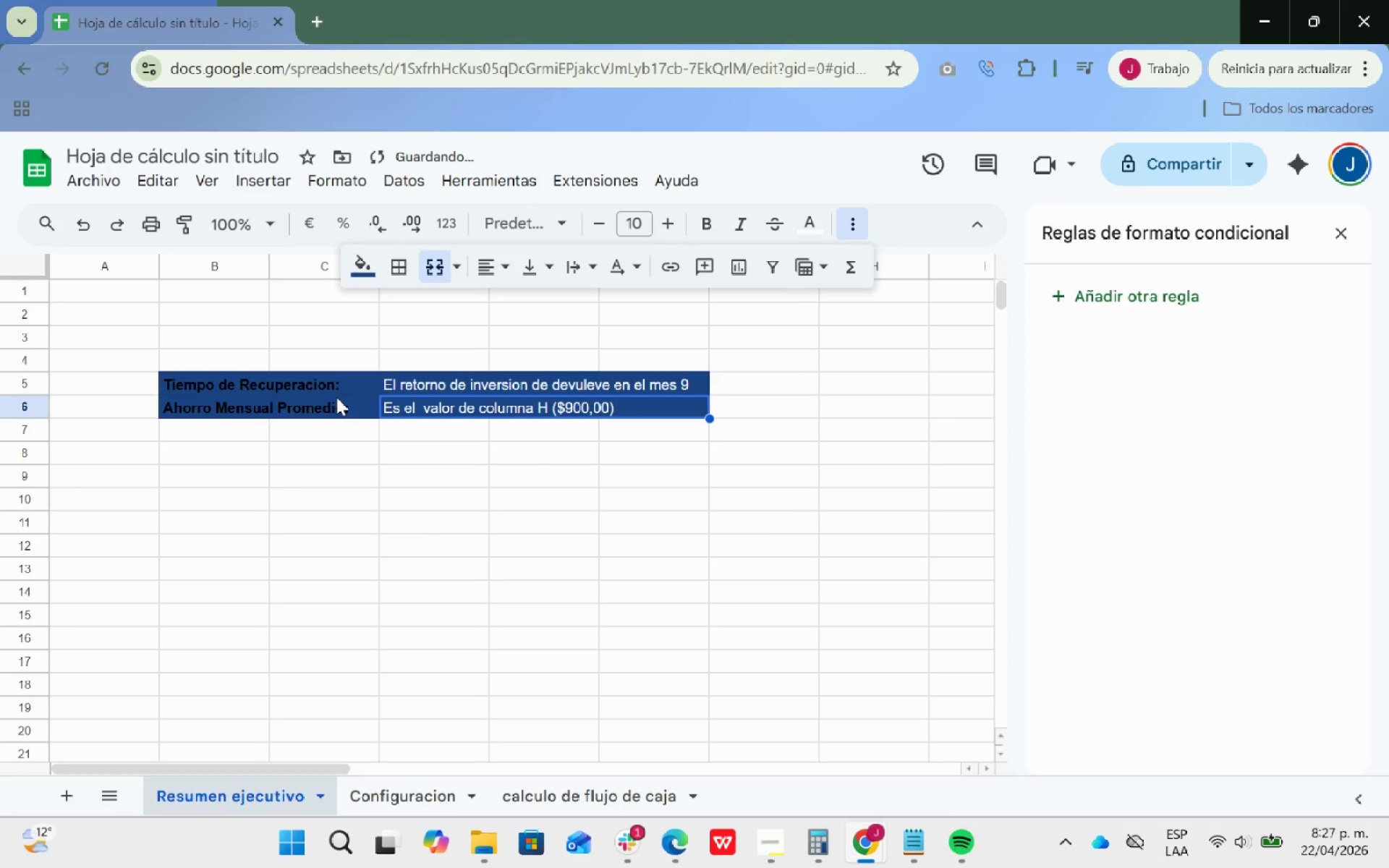 
left_click([842, 301])
 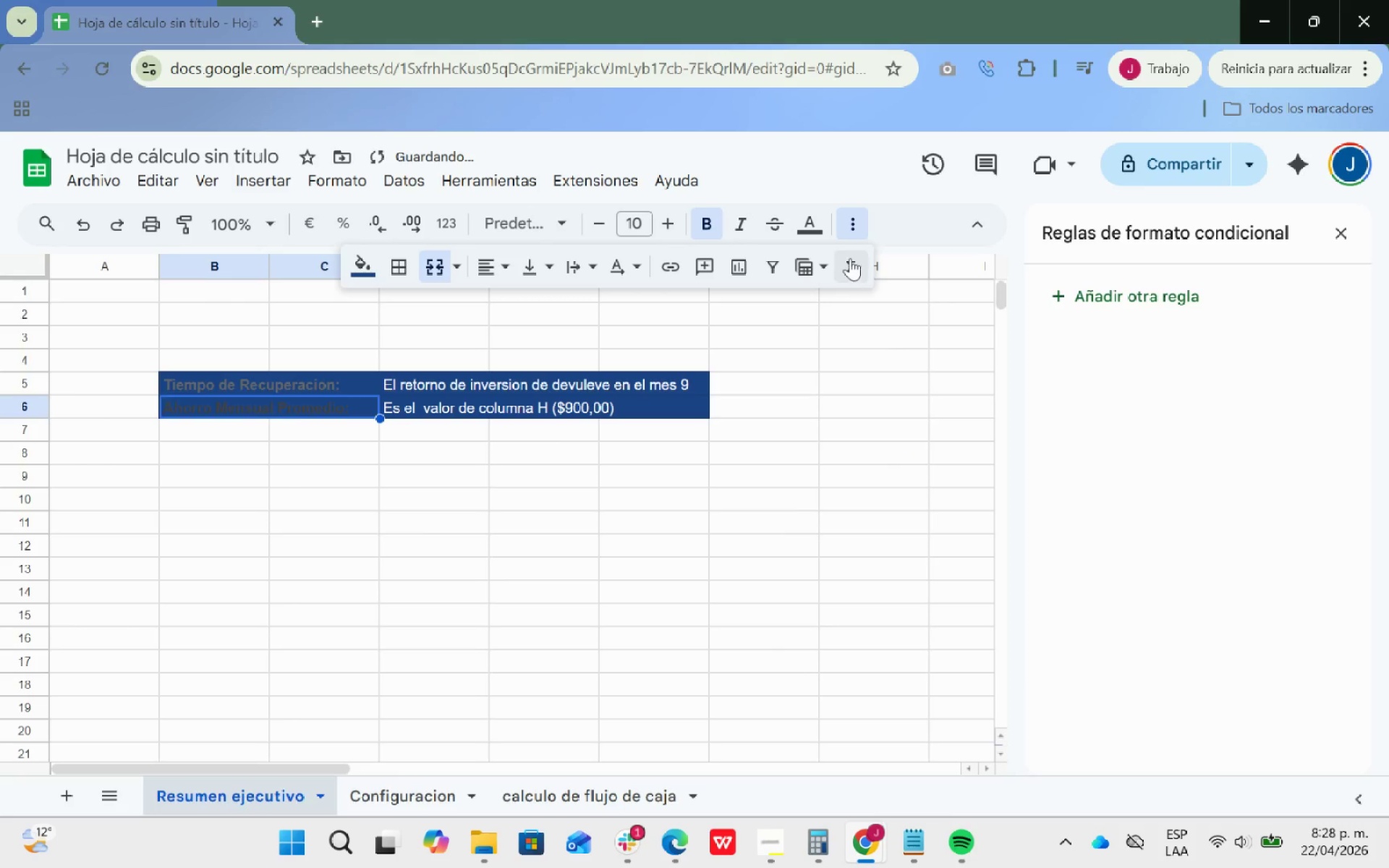 
left_click([812, 226])
 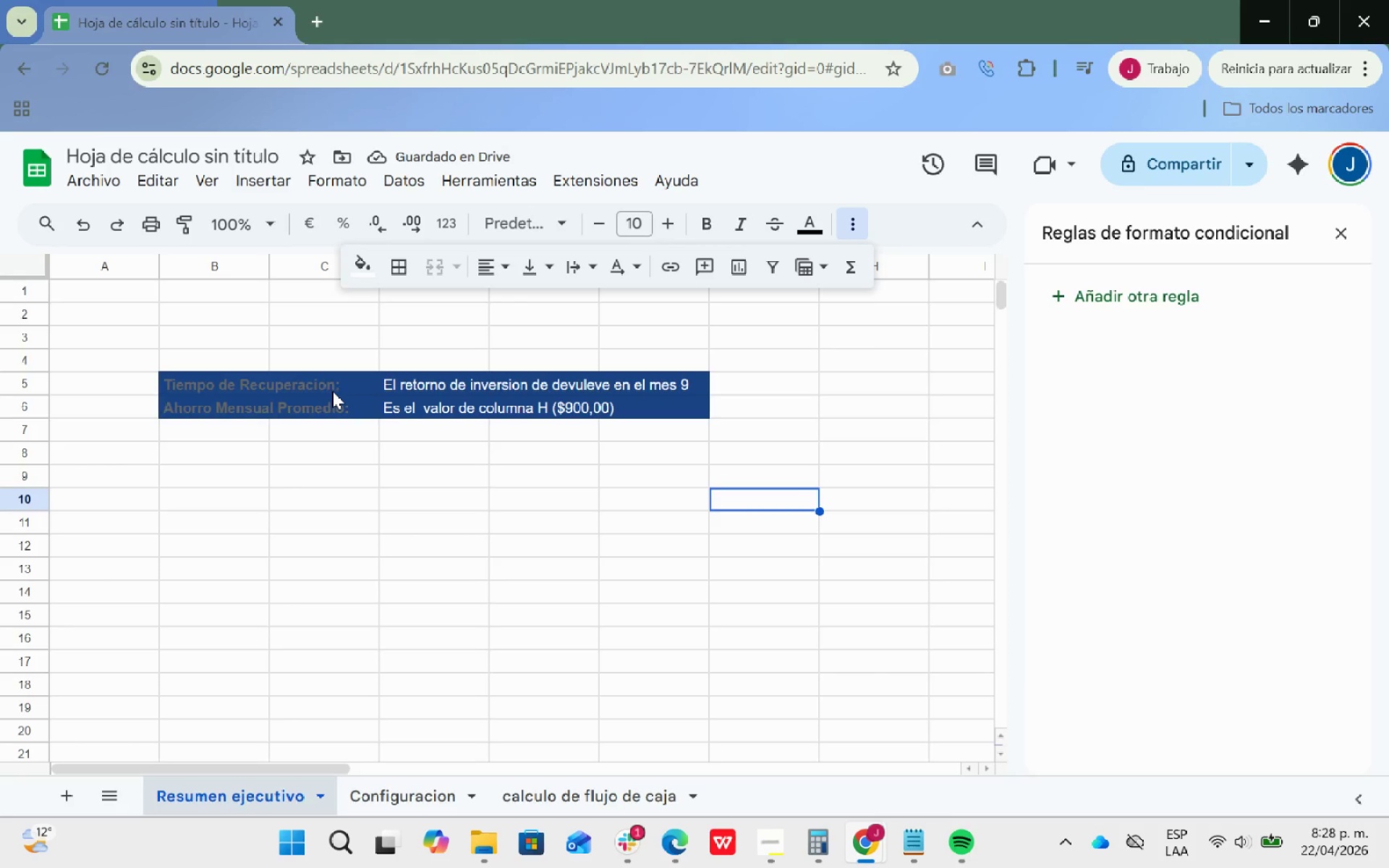 
left_click([674, 478])
 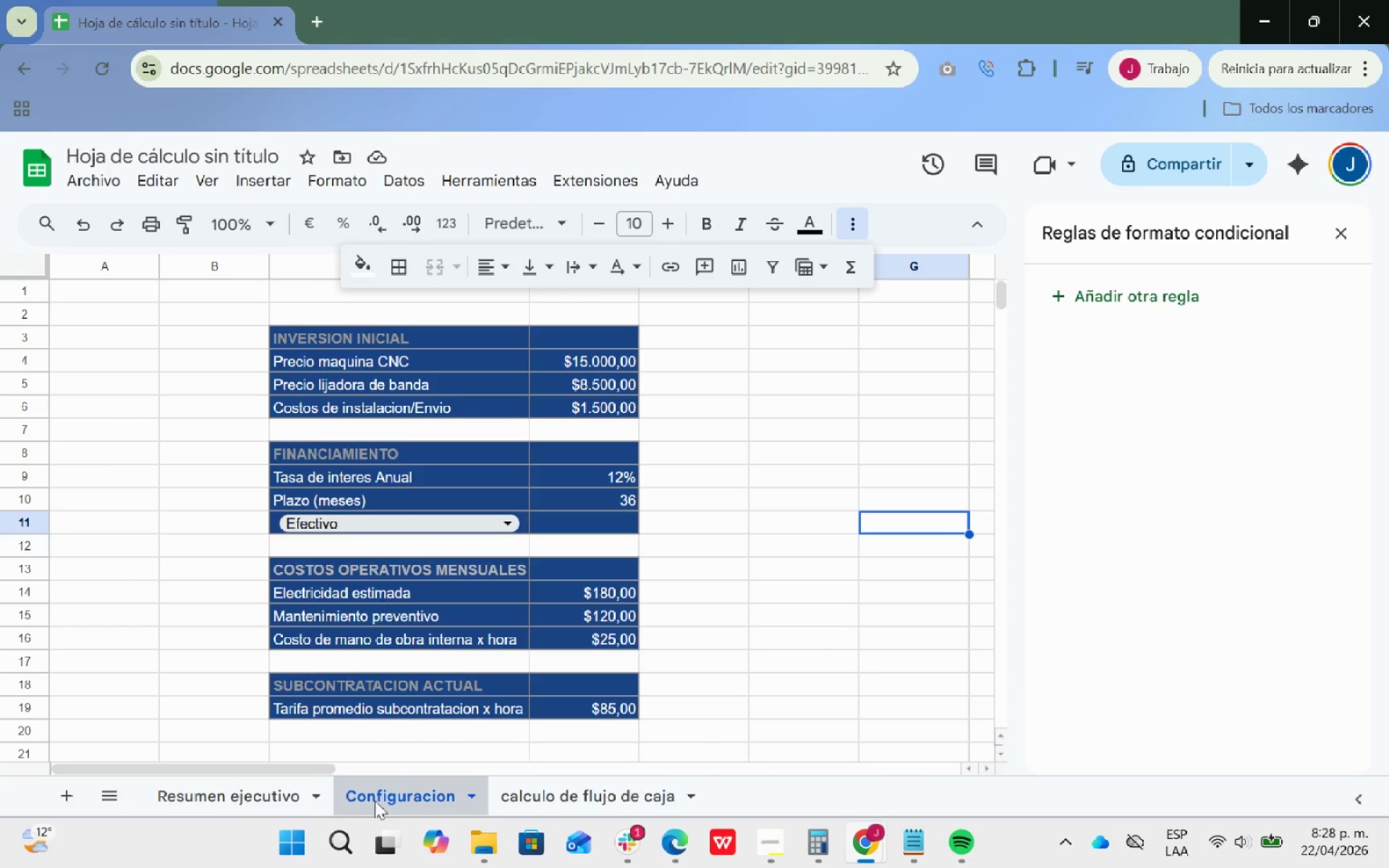 
left_click([286, 801])
 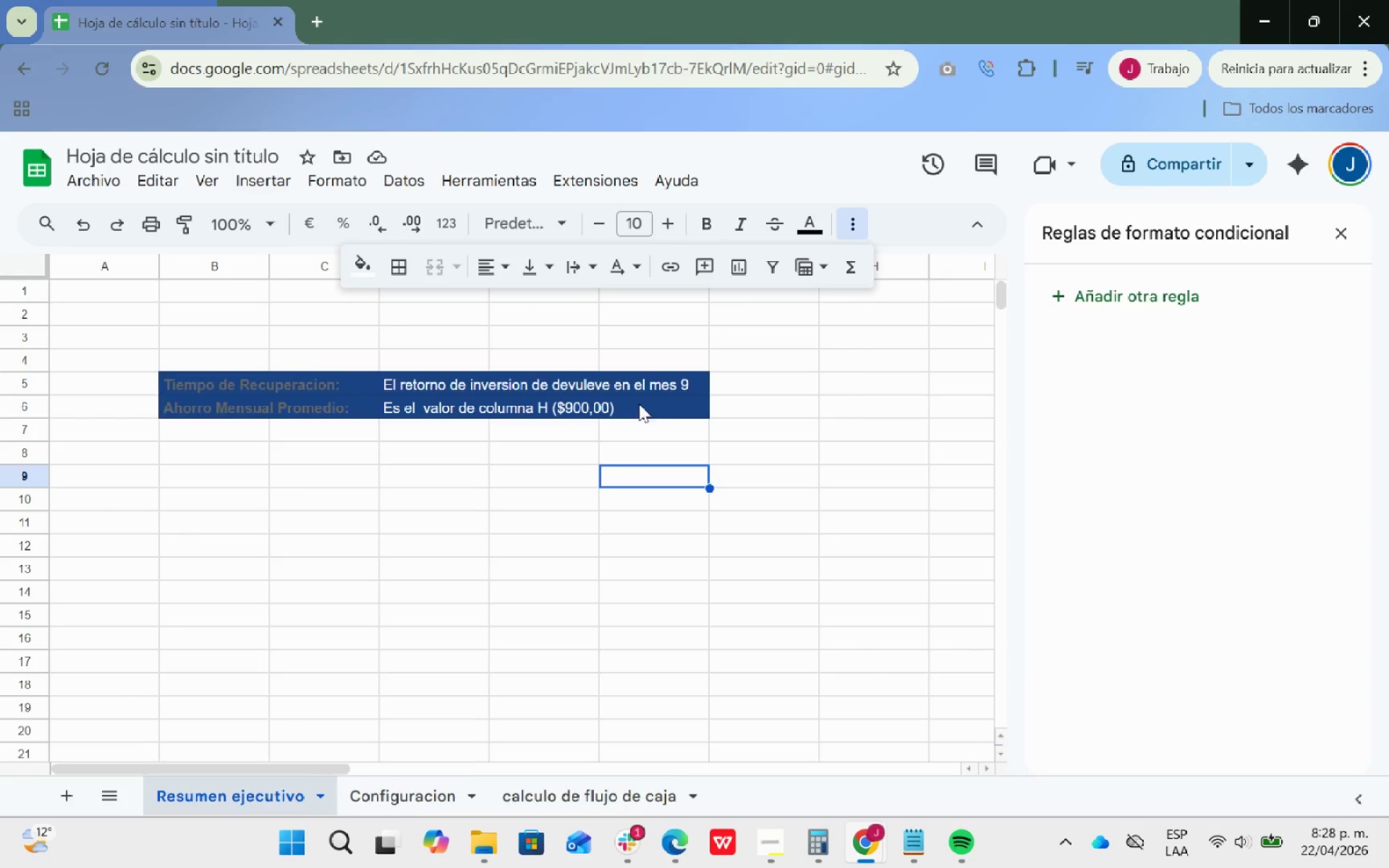 
left_click_drag(start_coordinate=[663, 403], to_coordinate=[243, 385])
 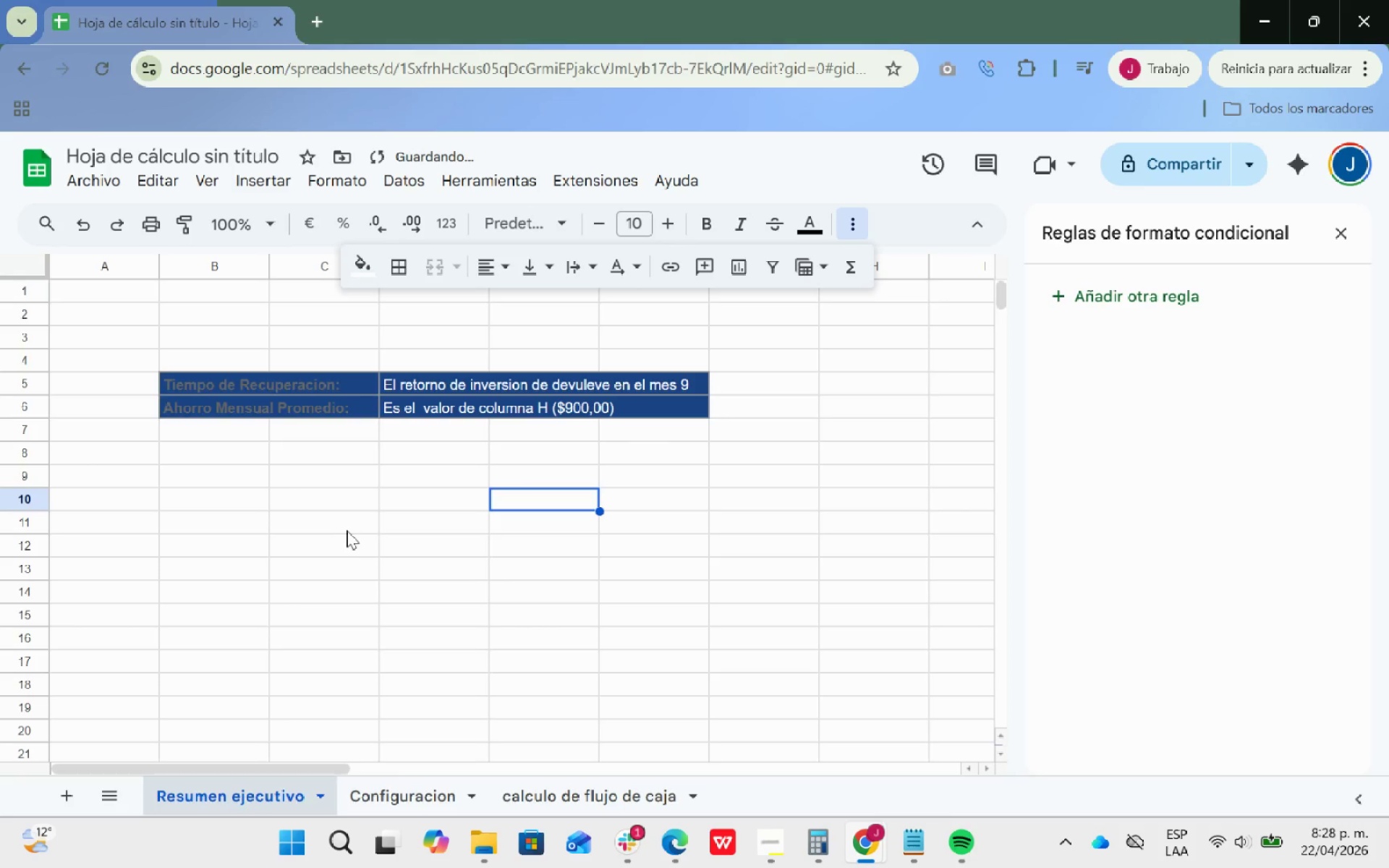 
left_click([366, 795])
 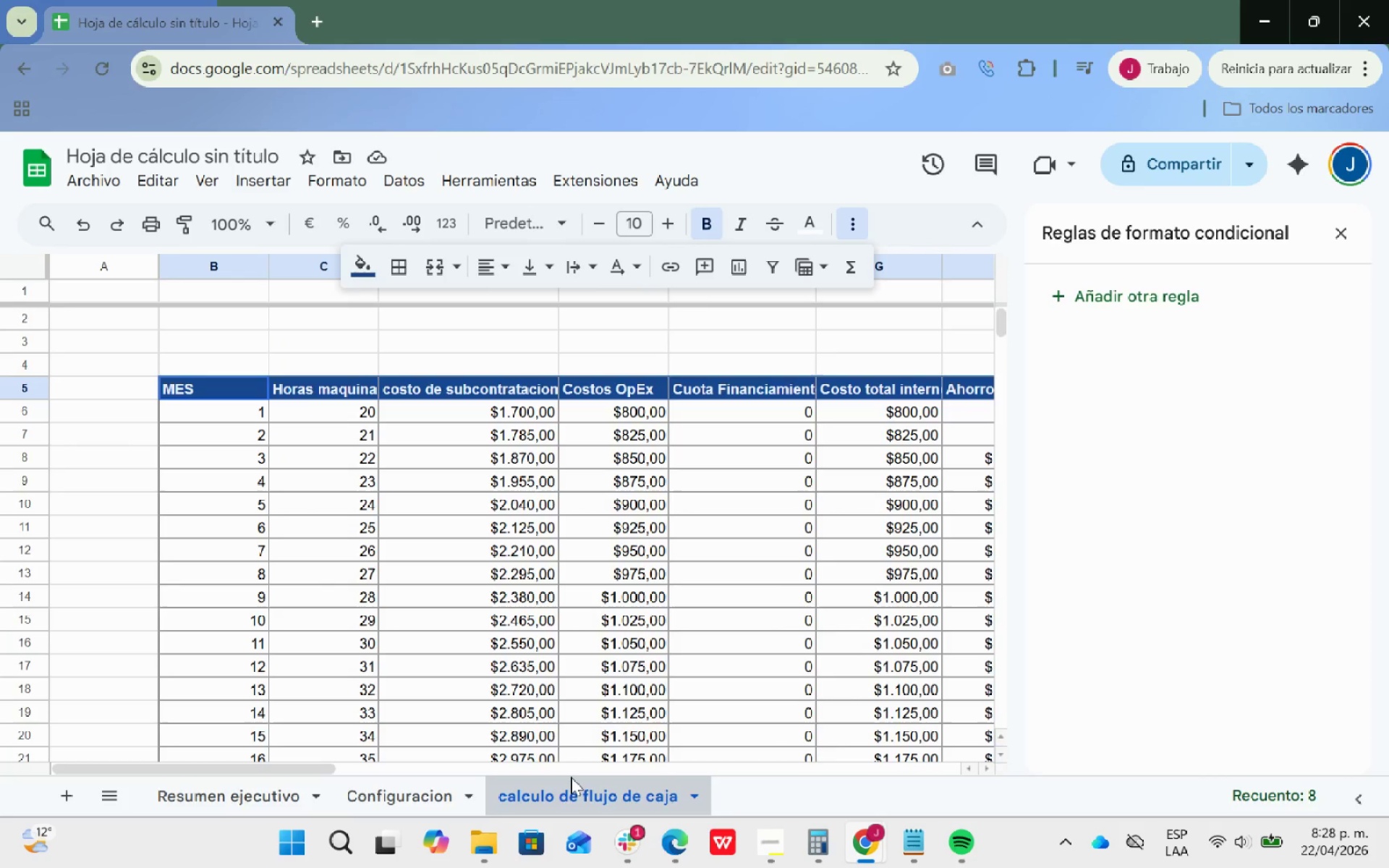 
wait(11.42)
 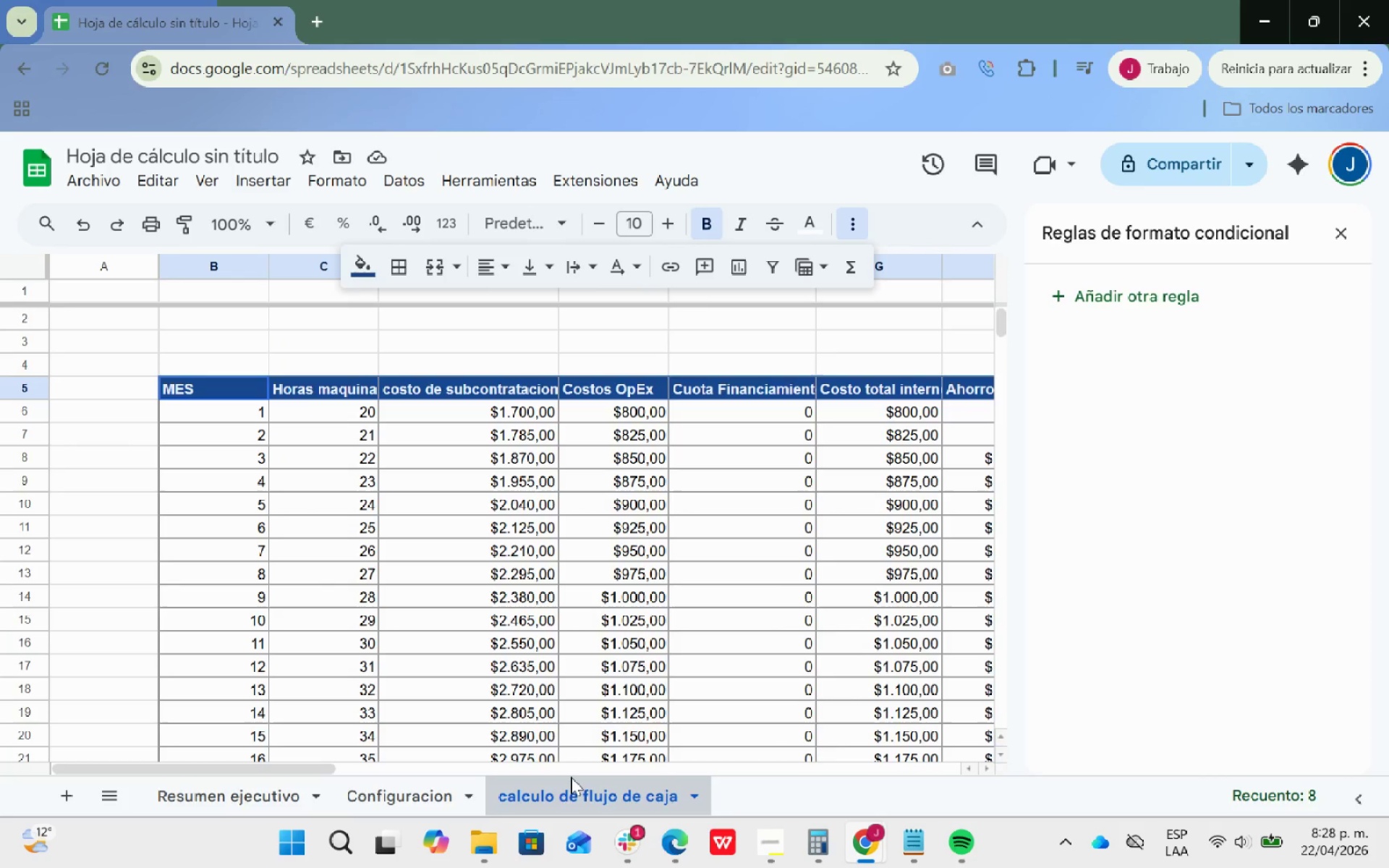 
left_click_drag(start_coordinate=[241, 817], to_coordinate=[250, 808])
 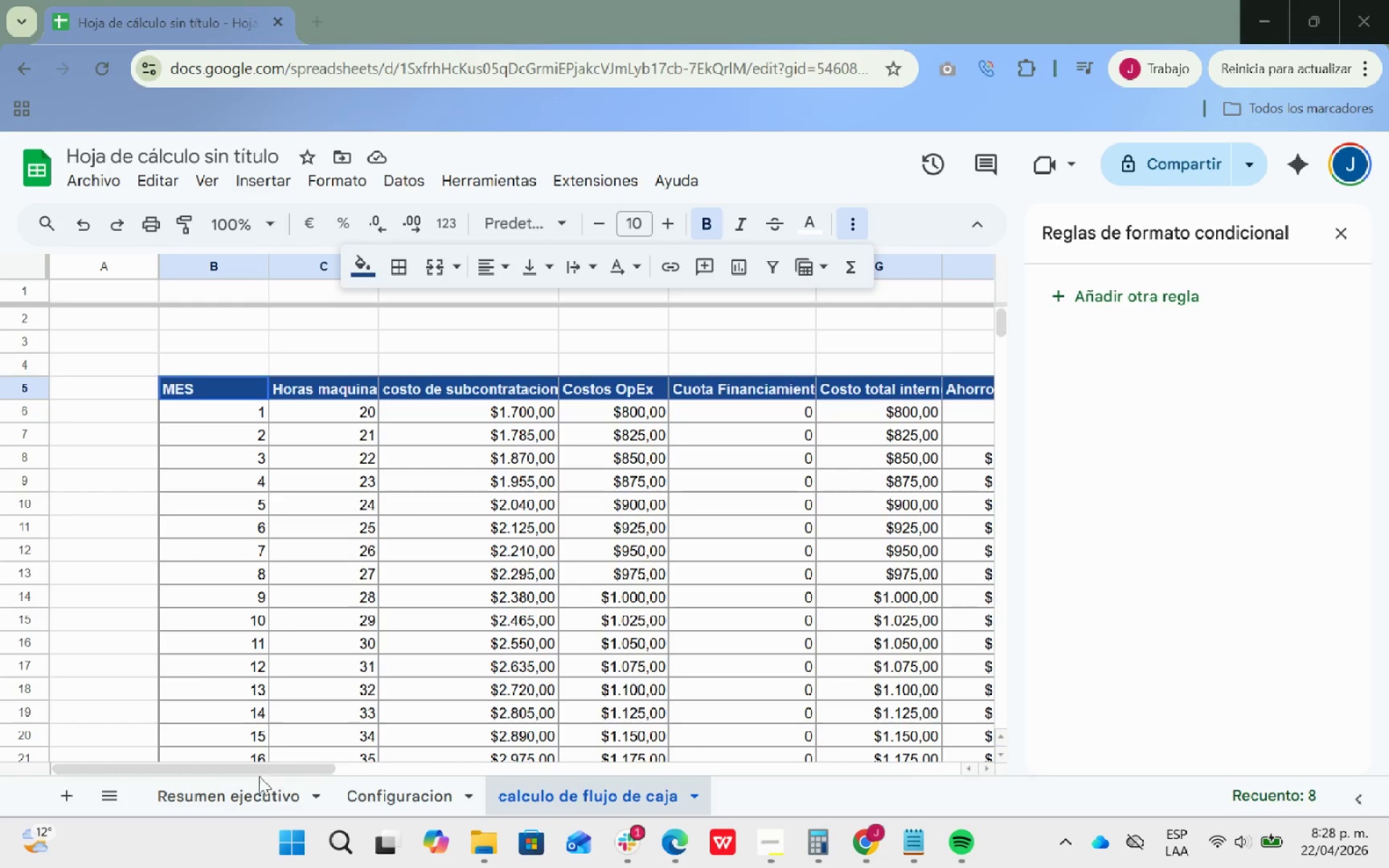 
left_click([247, 800])
 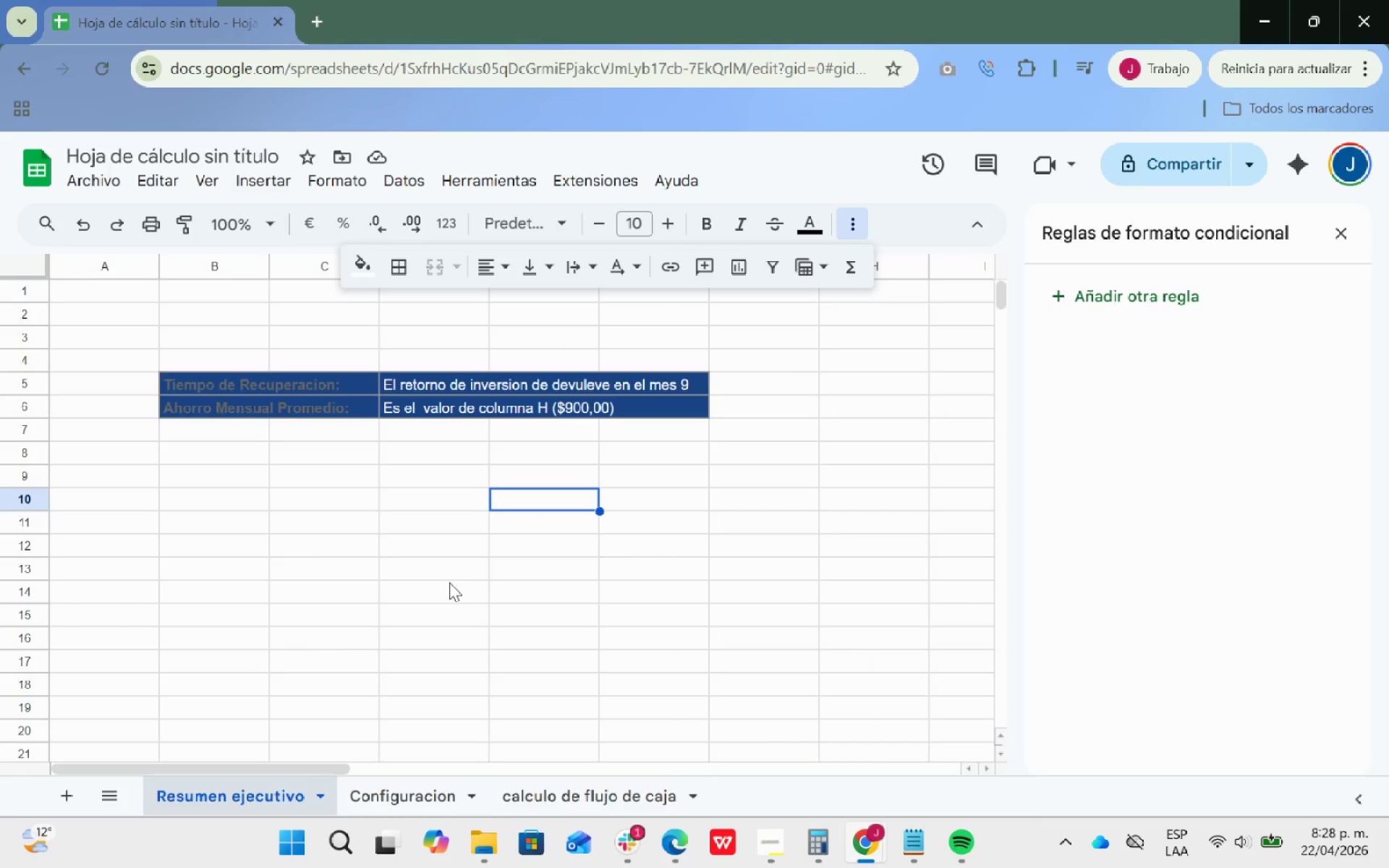 
left_click([400, 793])
 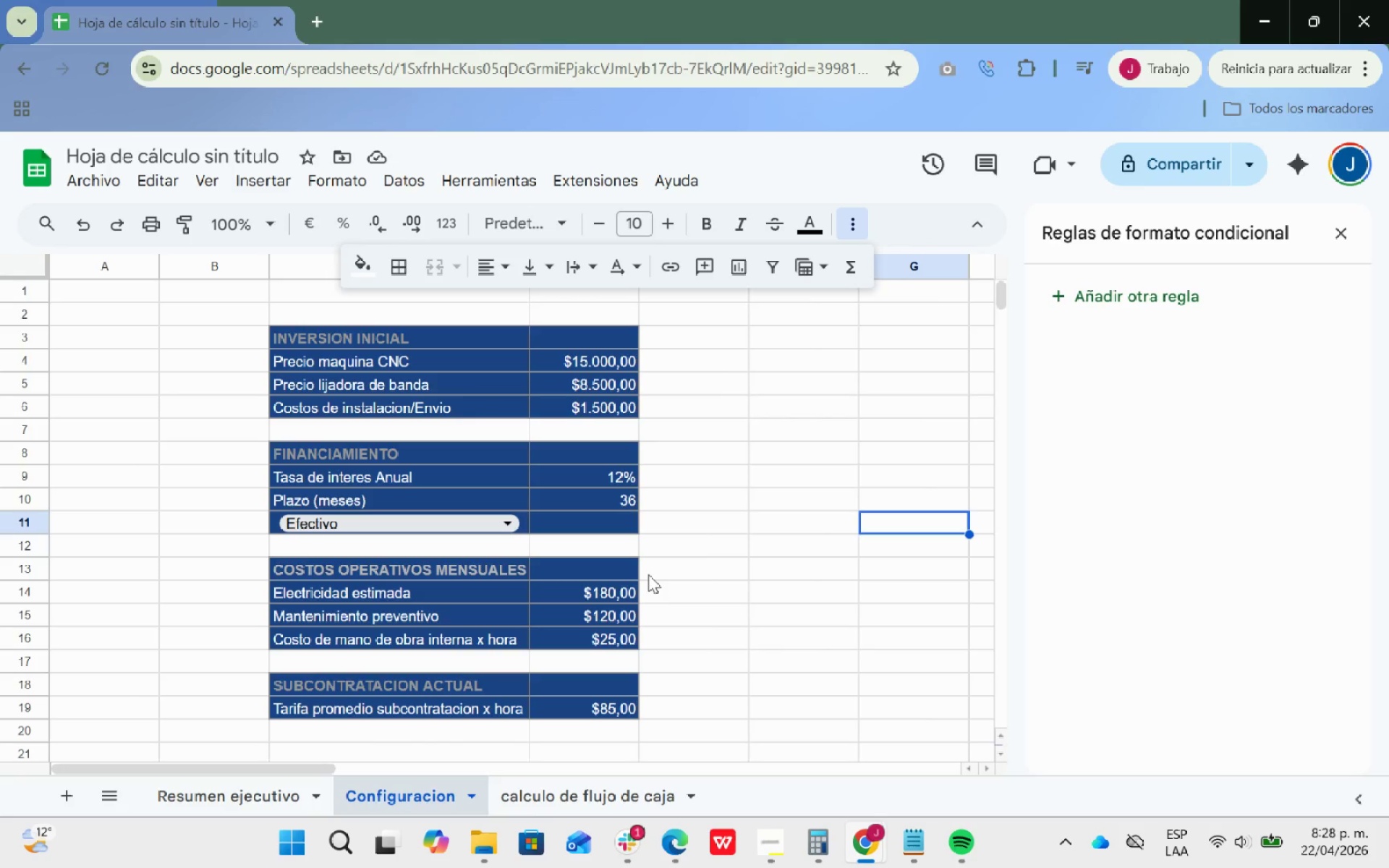 
left_click([631, 801])
 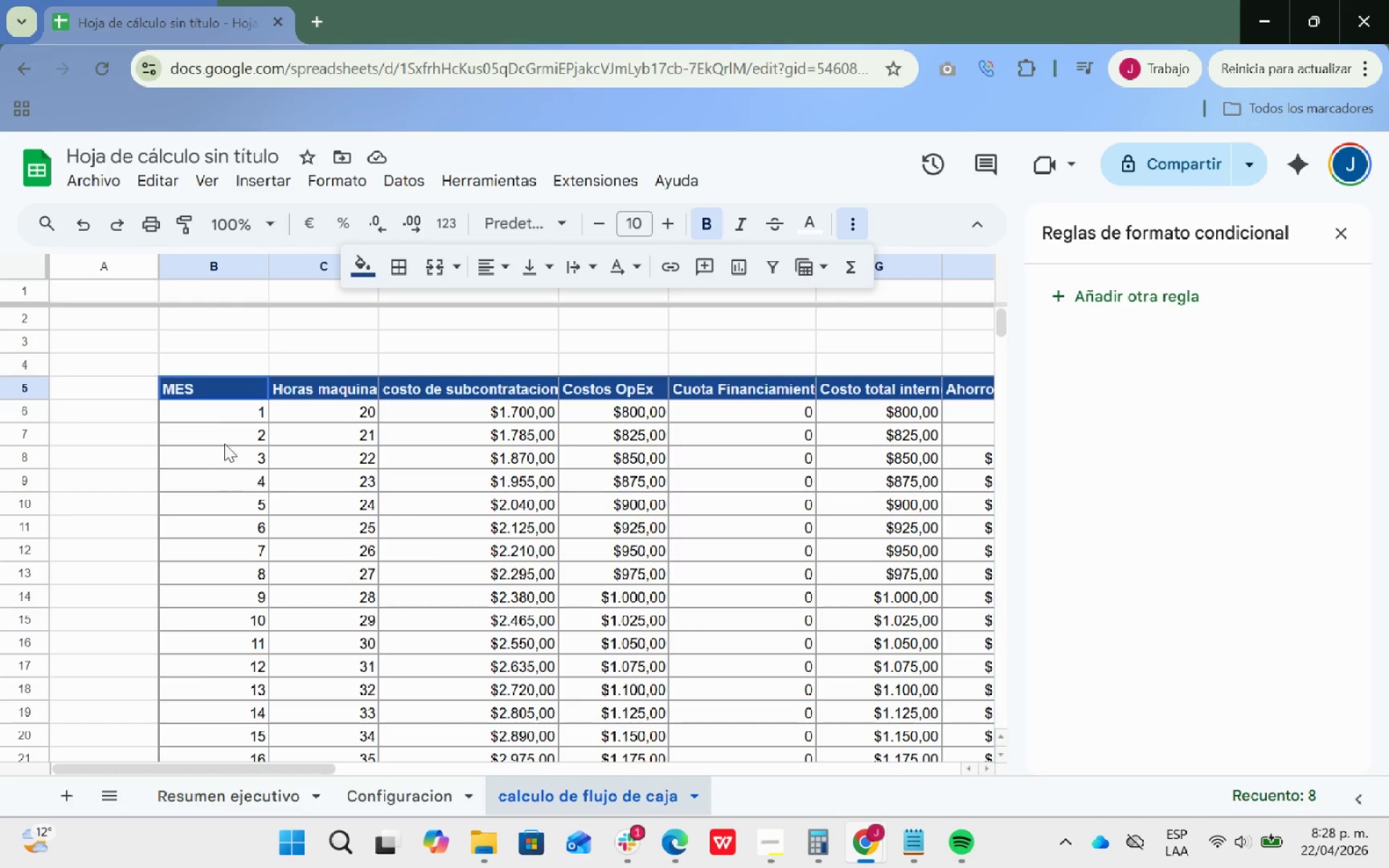 
wait(12.59)
 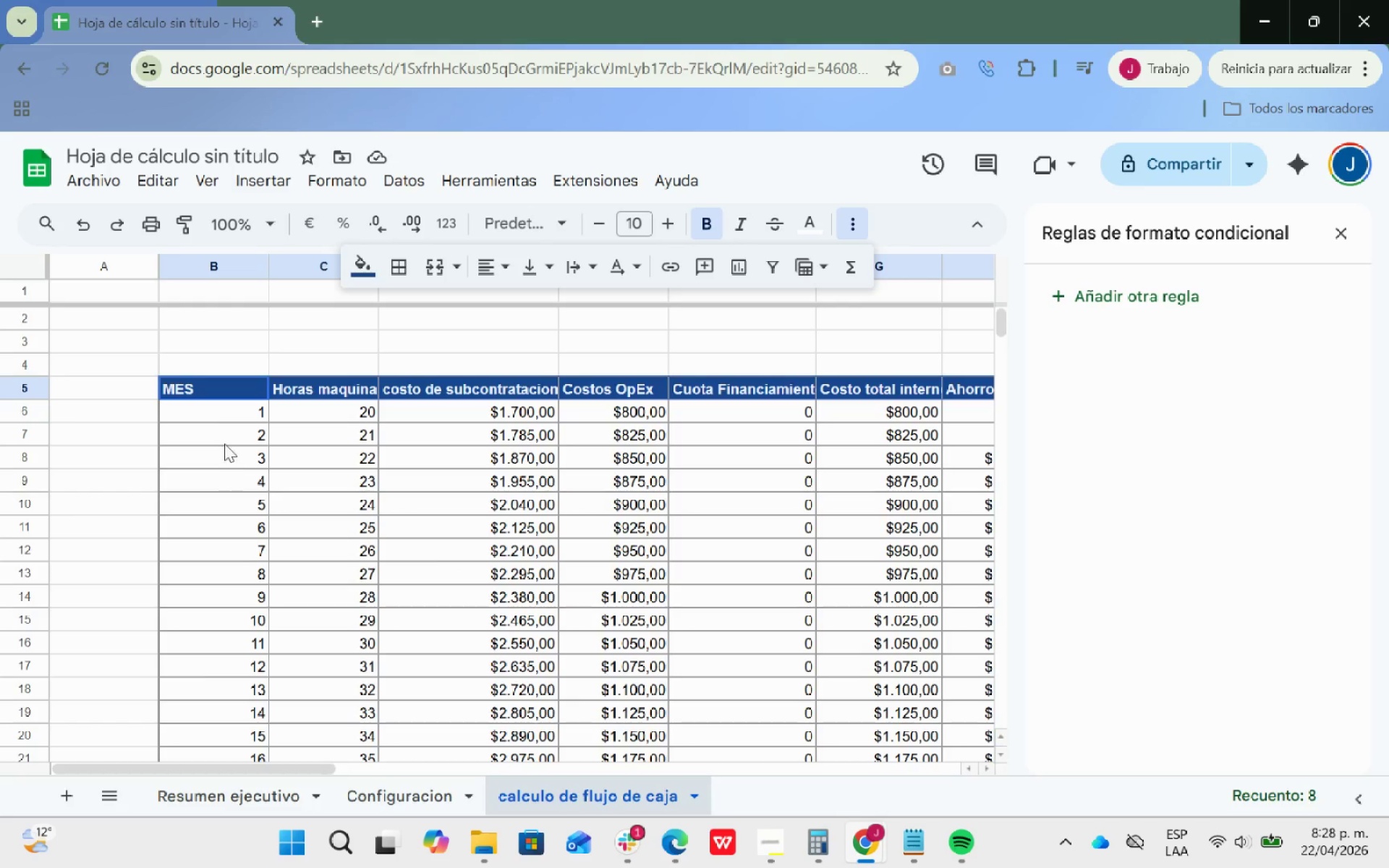 
hold_key(key=ControlLeft, duration=6.61)
left_click([223, 268])
 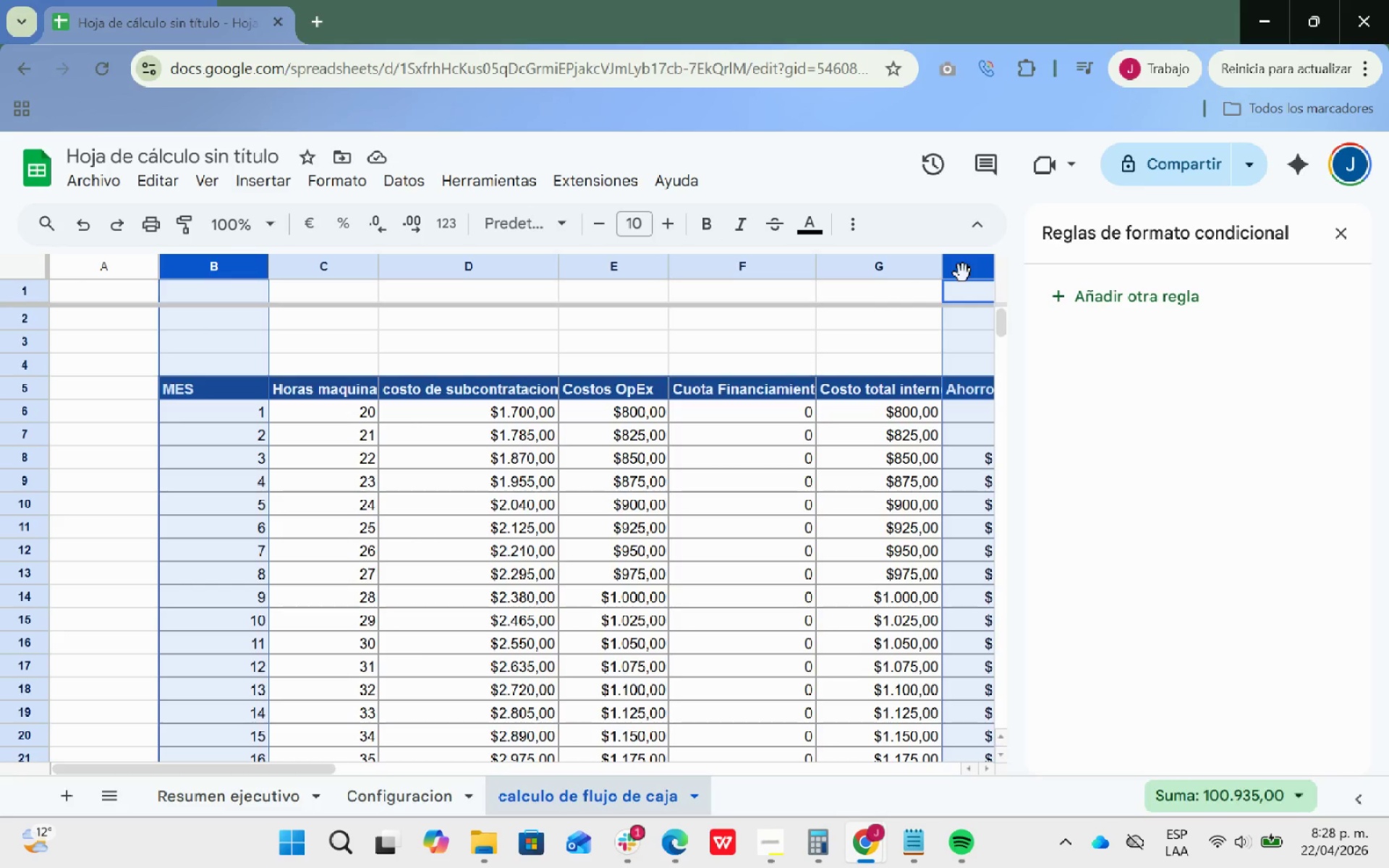 
left_click([352, 432])
 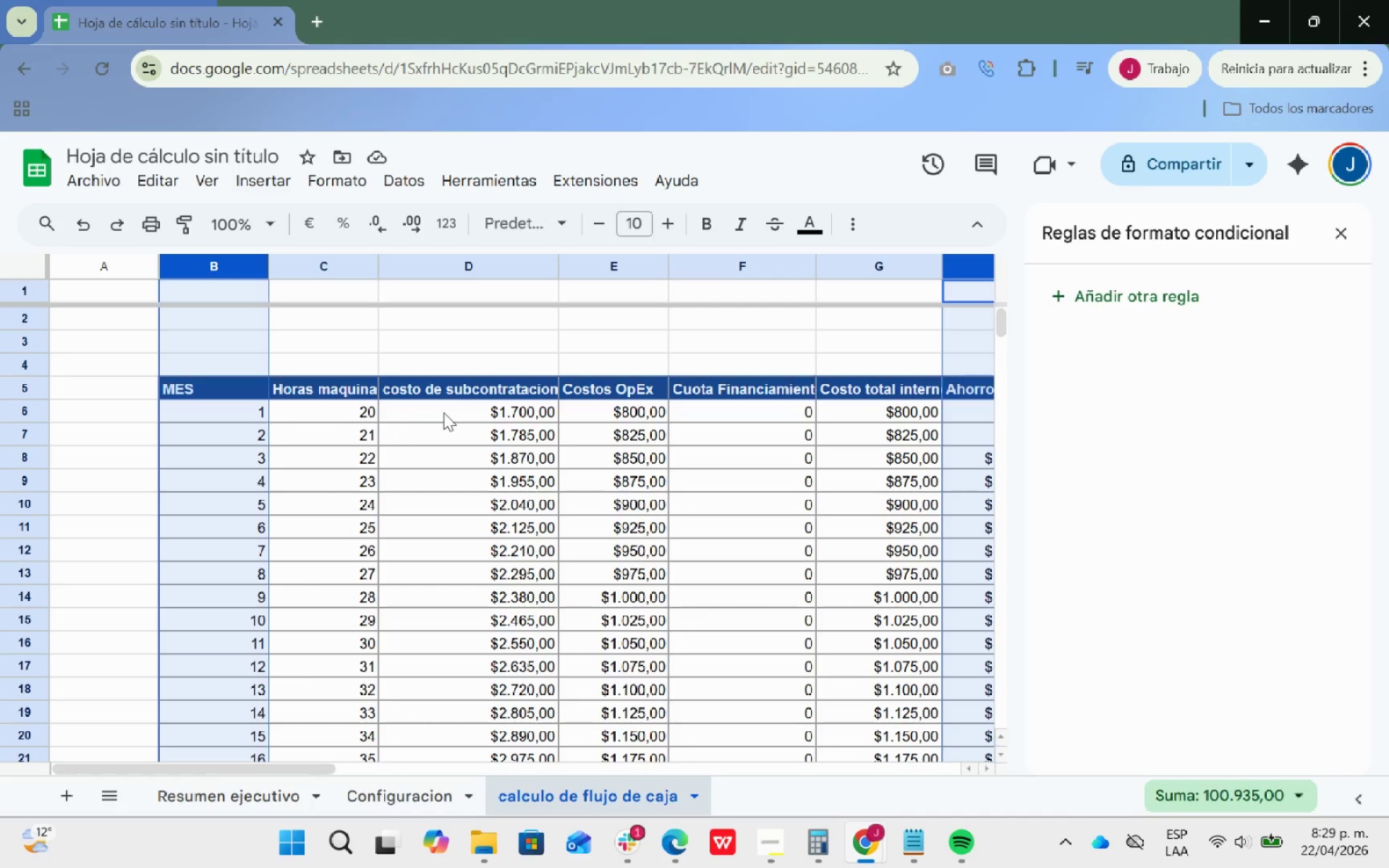 
mouse_move([597, 382])
 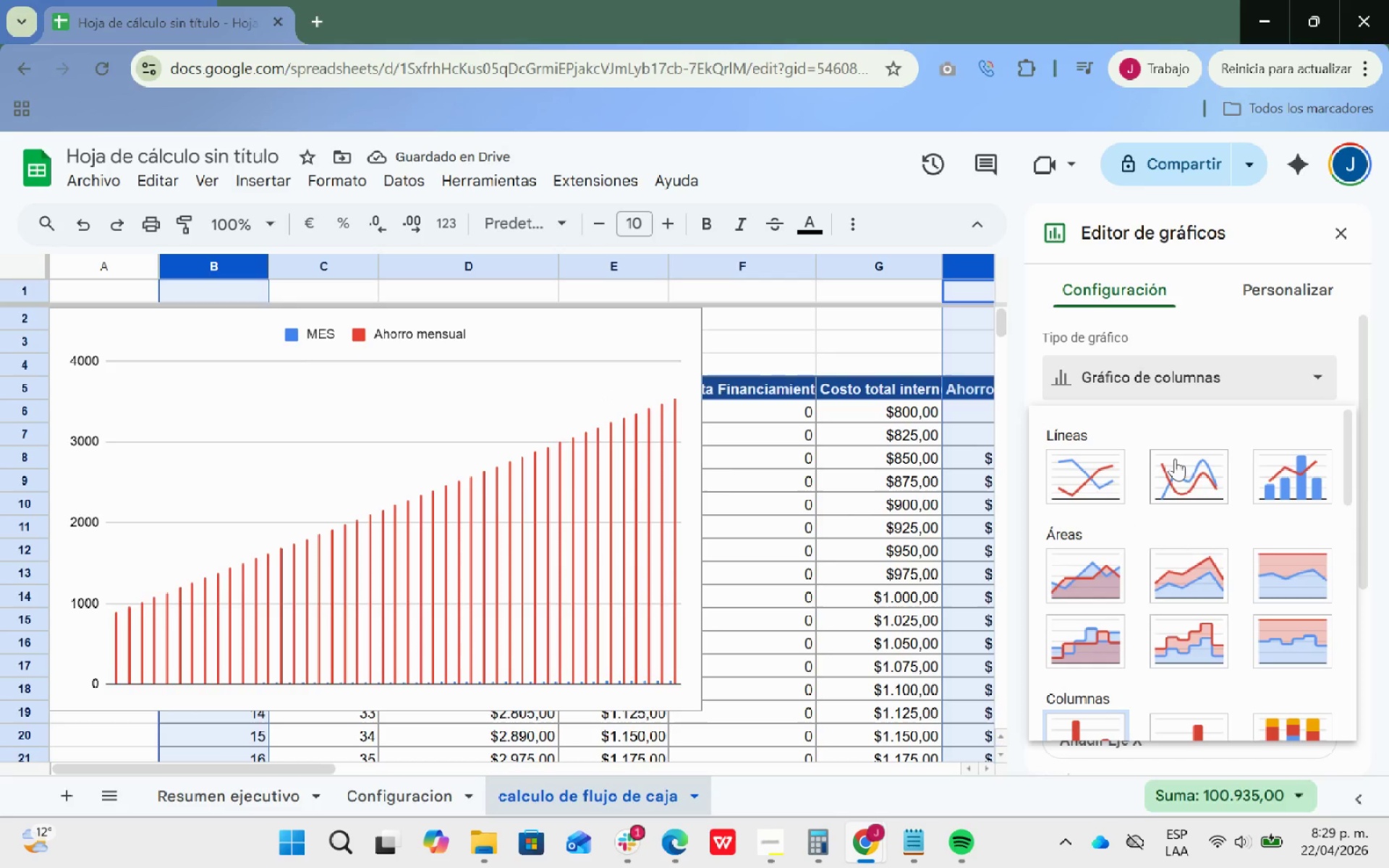 
left_click([1307, 483])
 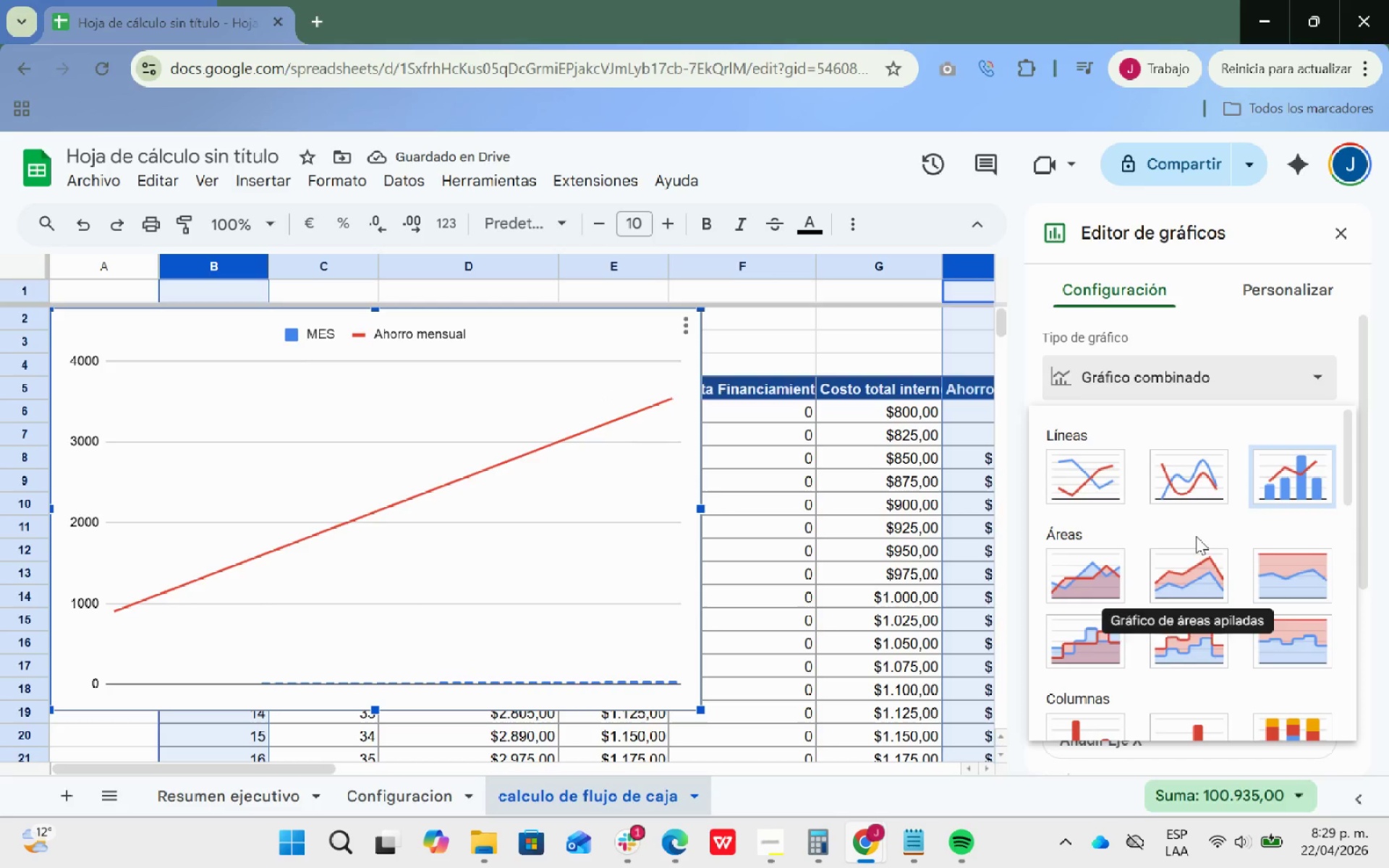 
left_click([1175, 477])
 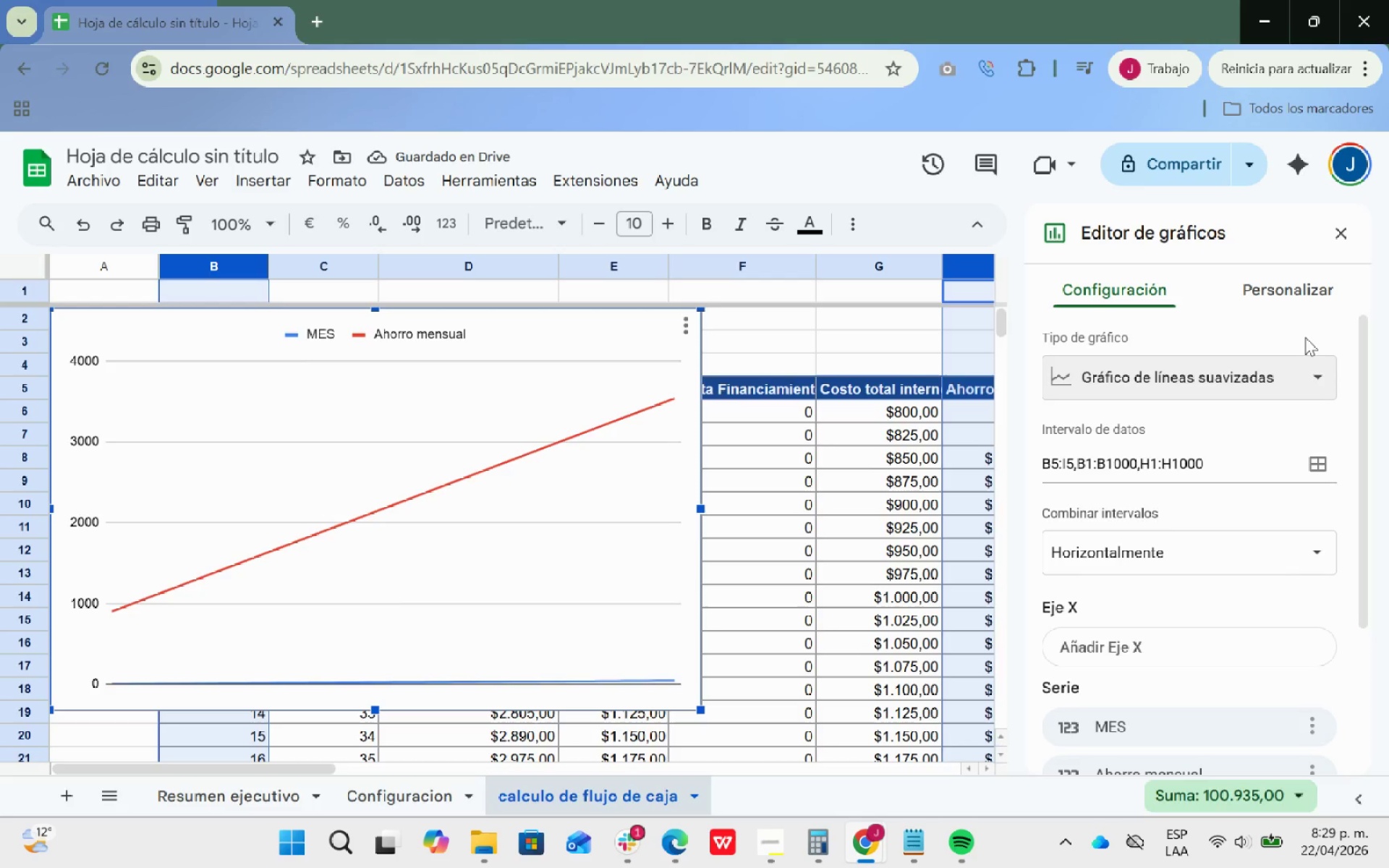 
scroll: coordinate [1172, 477], scroll_direction: up, amount: 1.0
 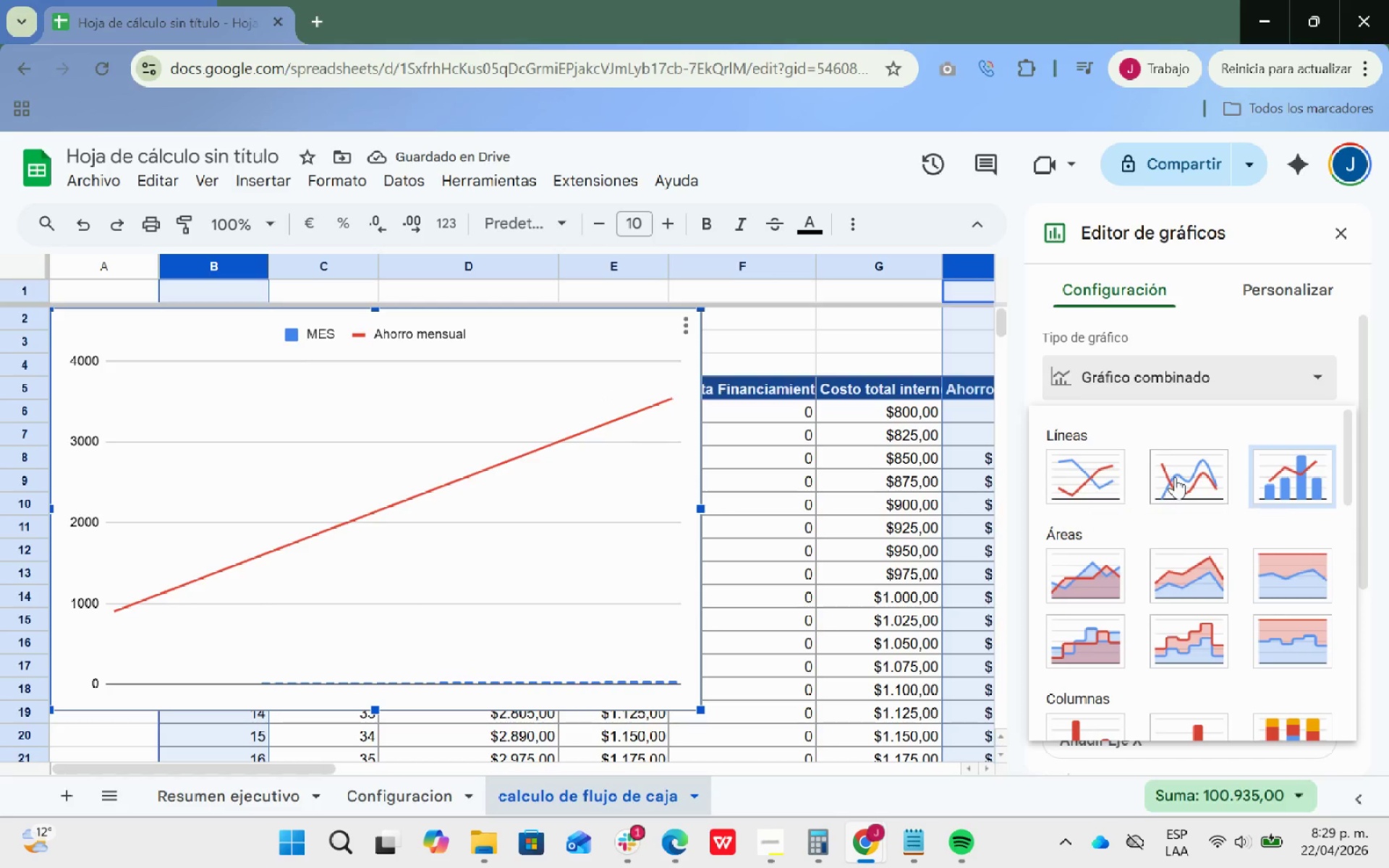 
wait(5.73)
 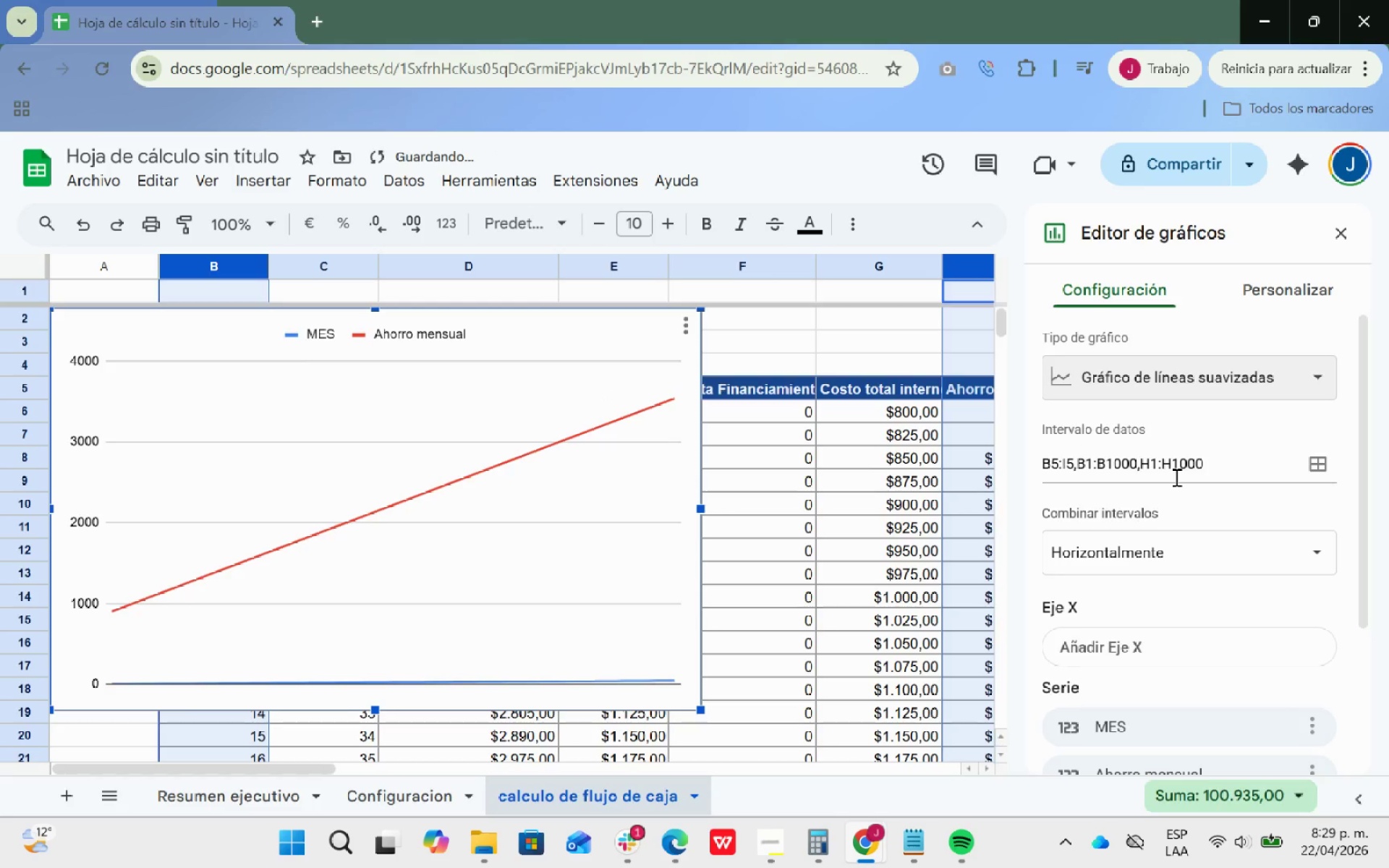 
left_click([1100, 485])
 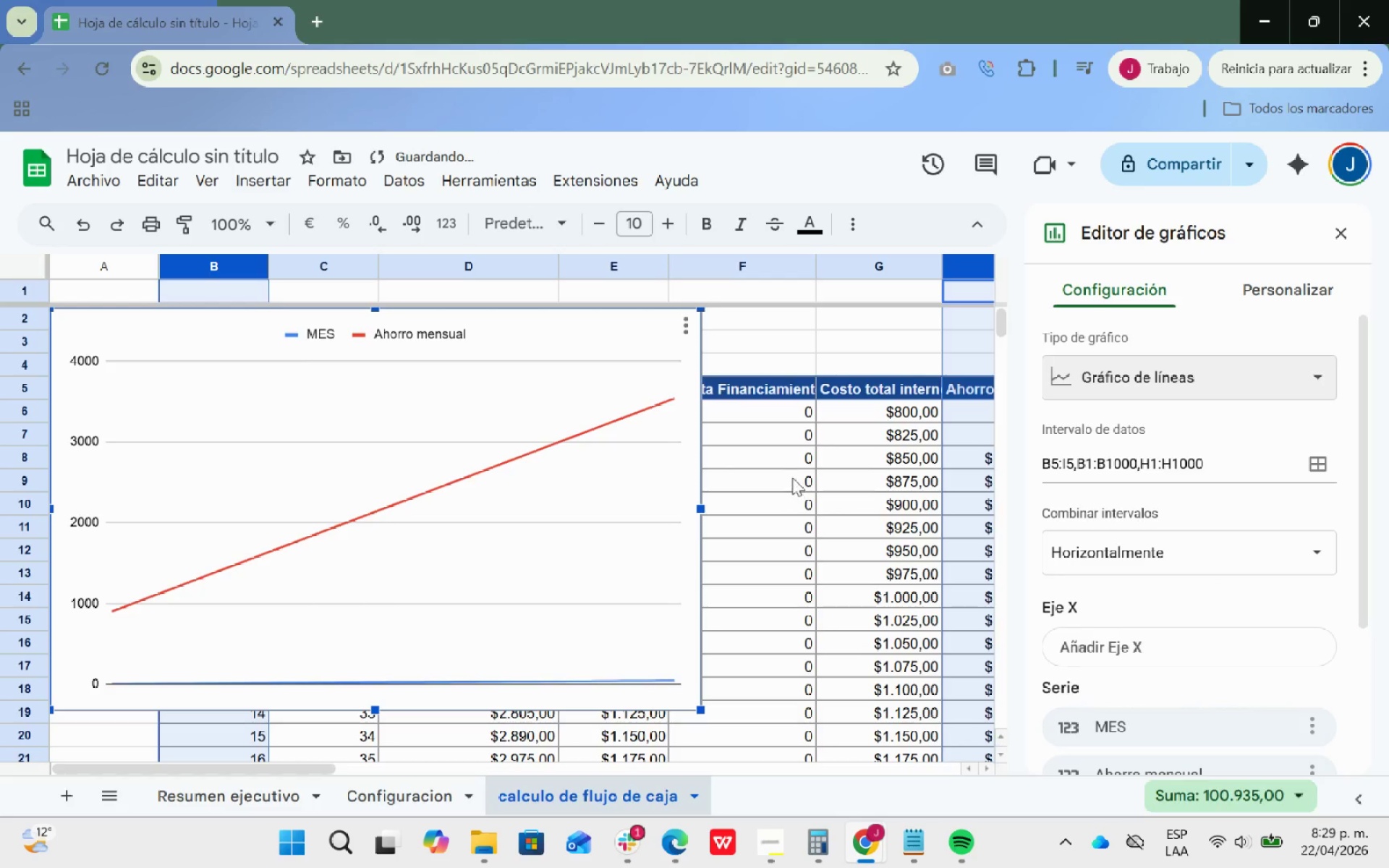 
scroll: coordinate [635, 465], scroll_direction: up, amount: 3.0
 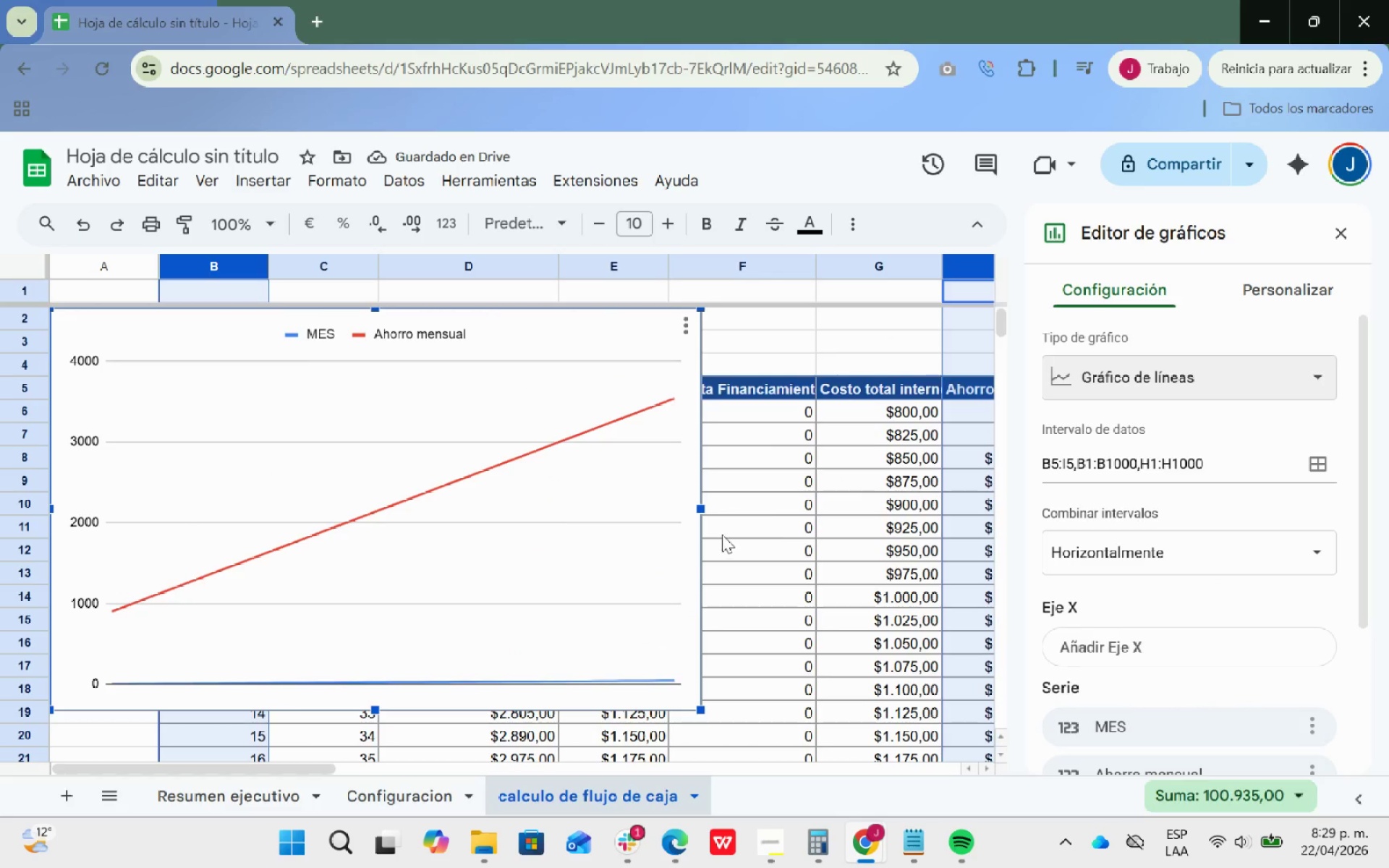 
scroll: coordinate [792, 506], scroll_direction: none, amount: 0.0
 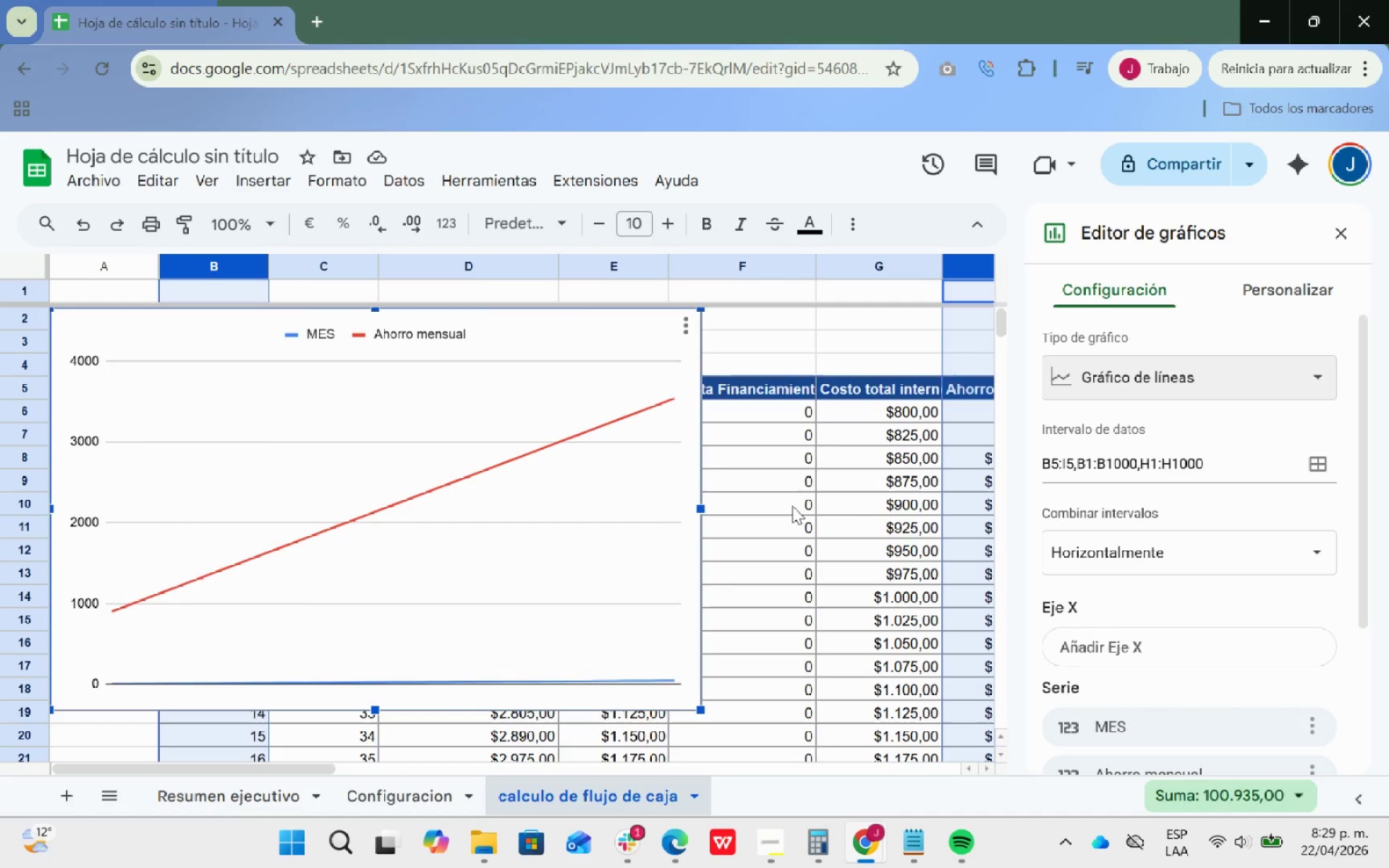 
scroll: coordinate [792, 507], scroll_direction: up, amount: 4.0
 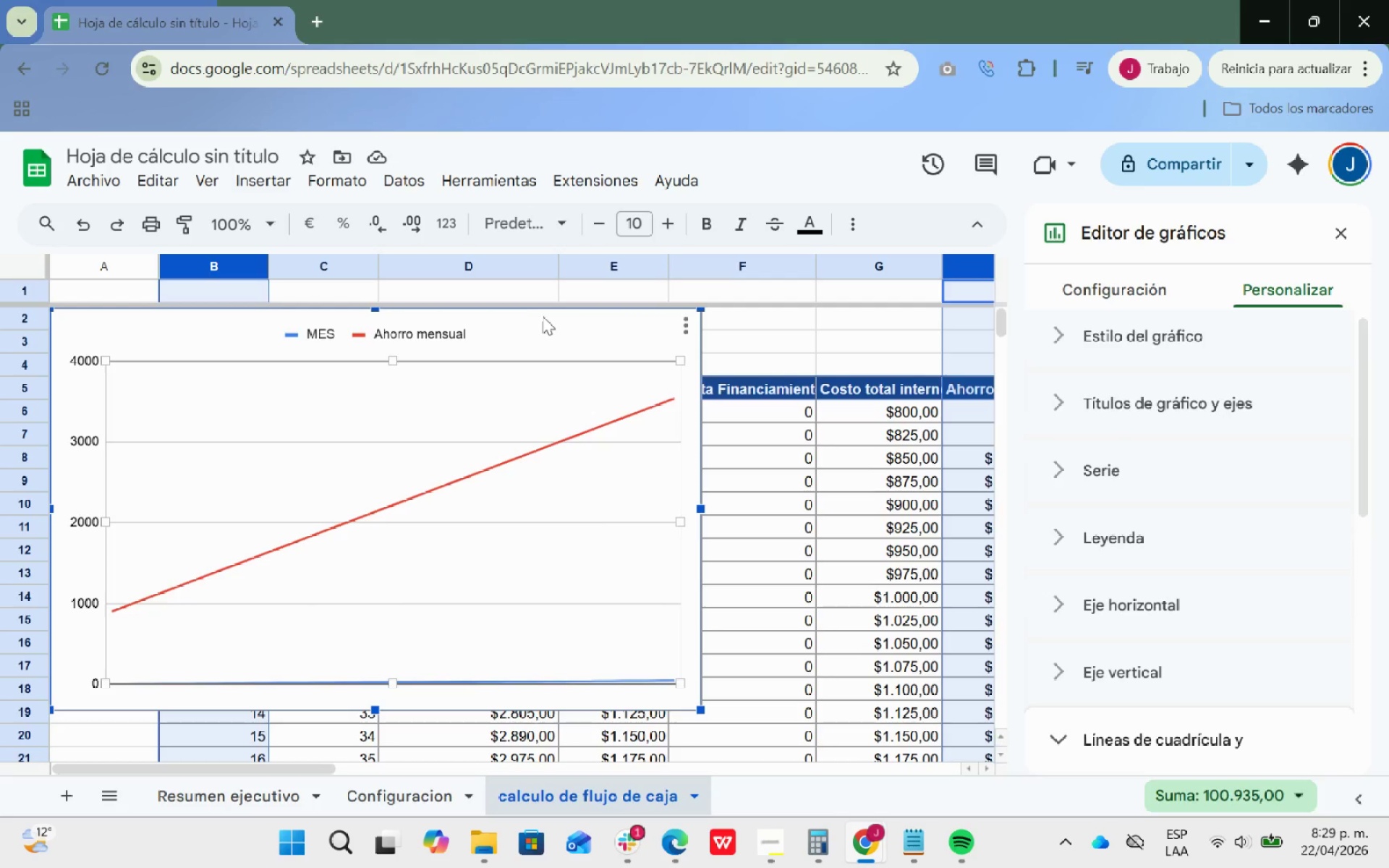 
left_click_drag(start_coordinate=[606, 357], to_coordinate=[608, 354])
 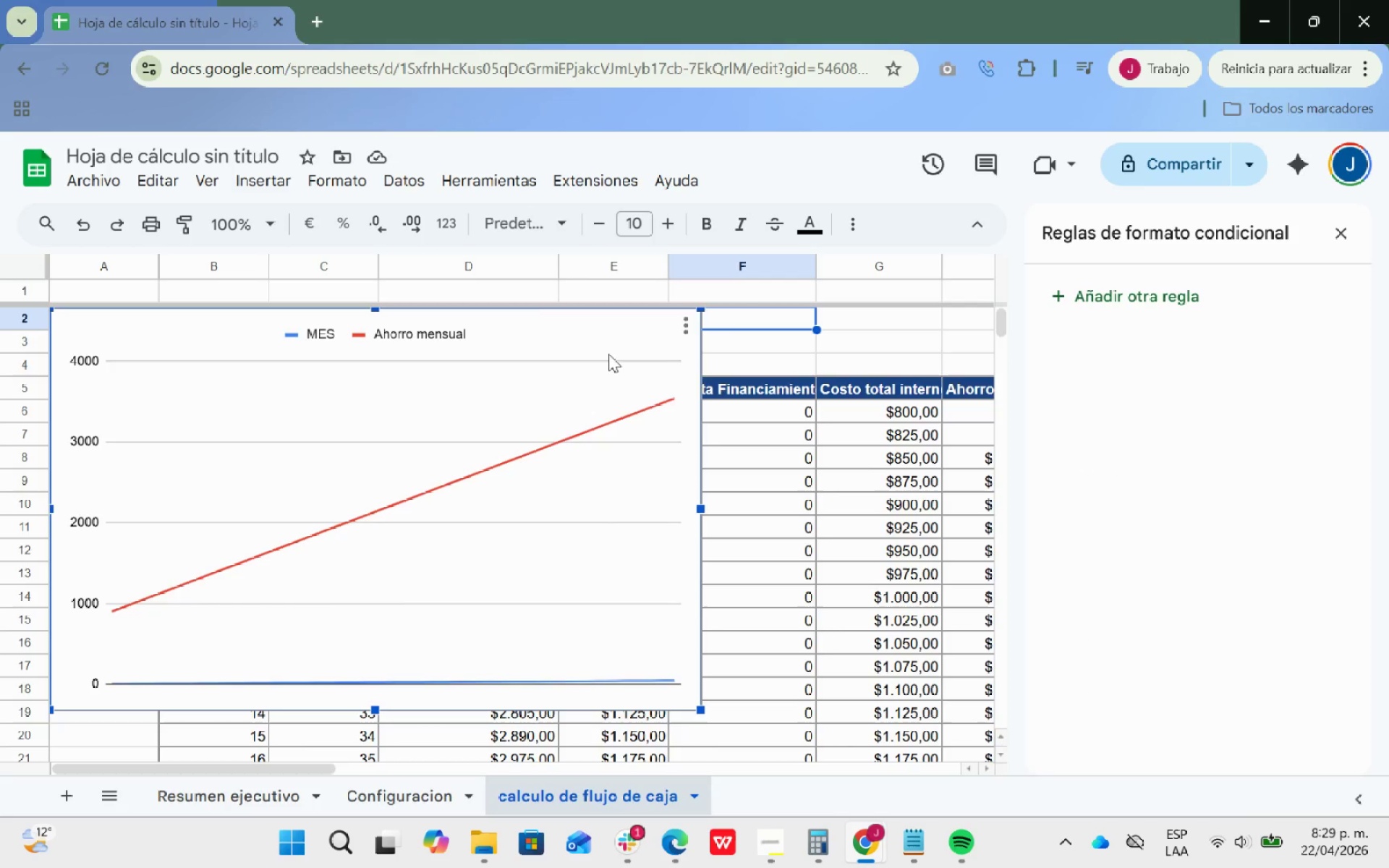 
key(Control+ControlLeft)
 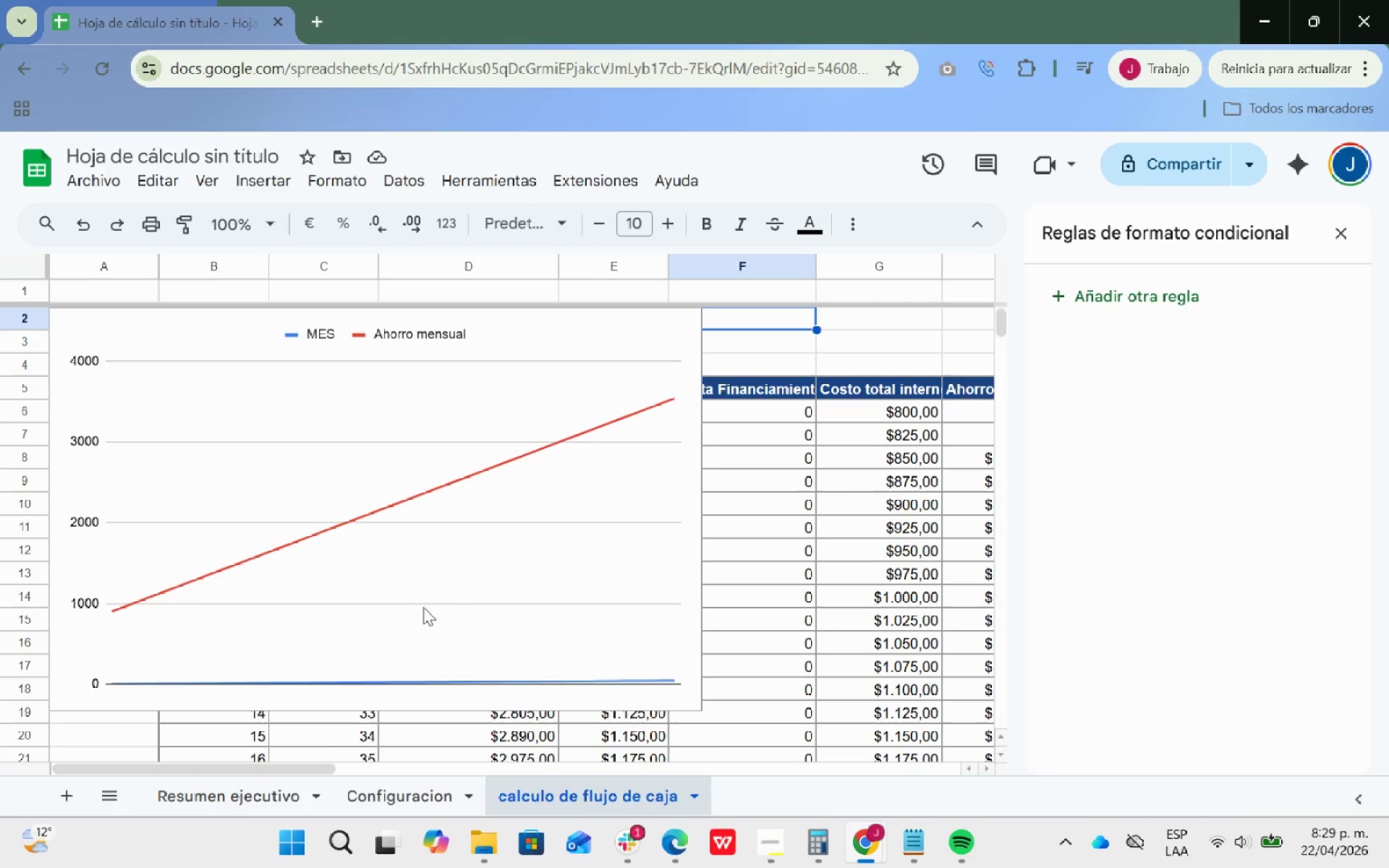 
key(Control+C)
 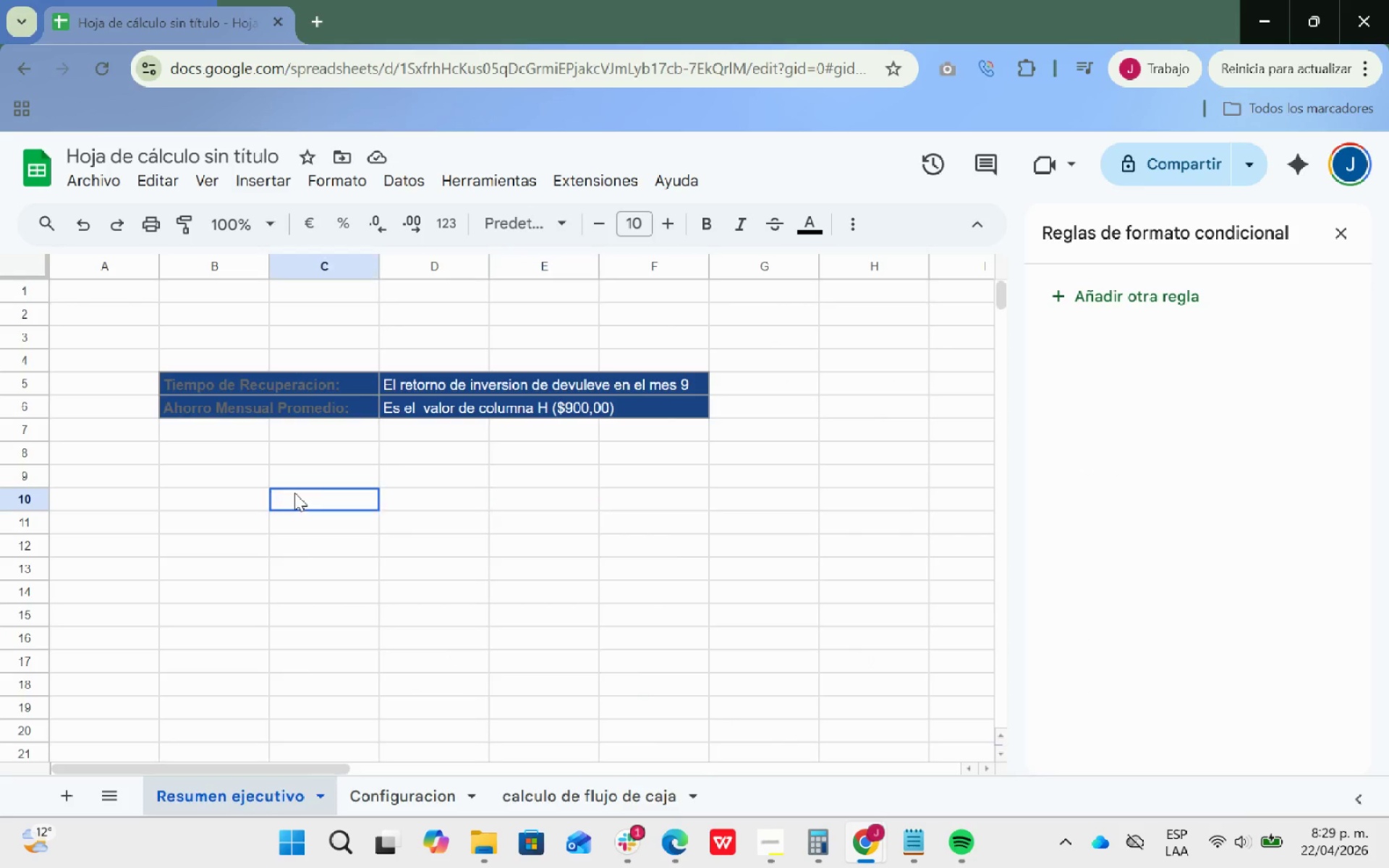 
key(Control+ControlLeft)
 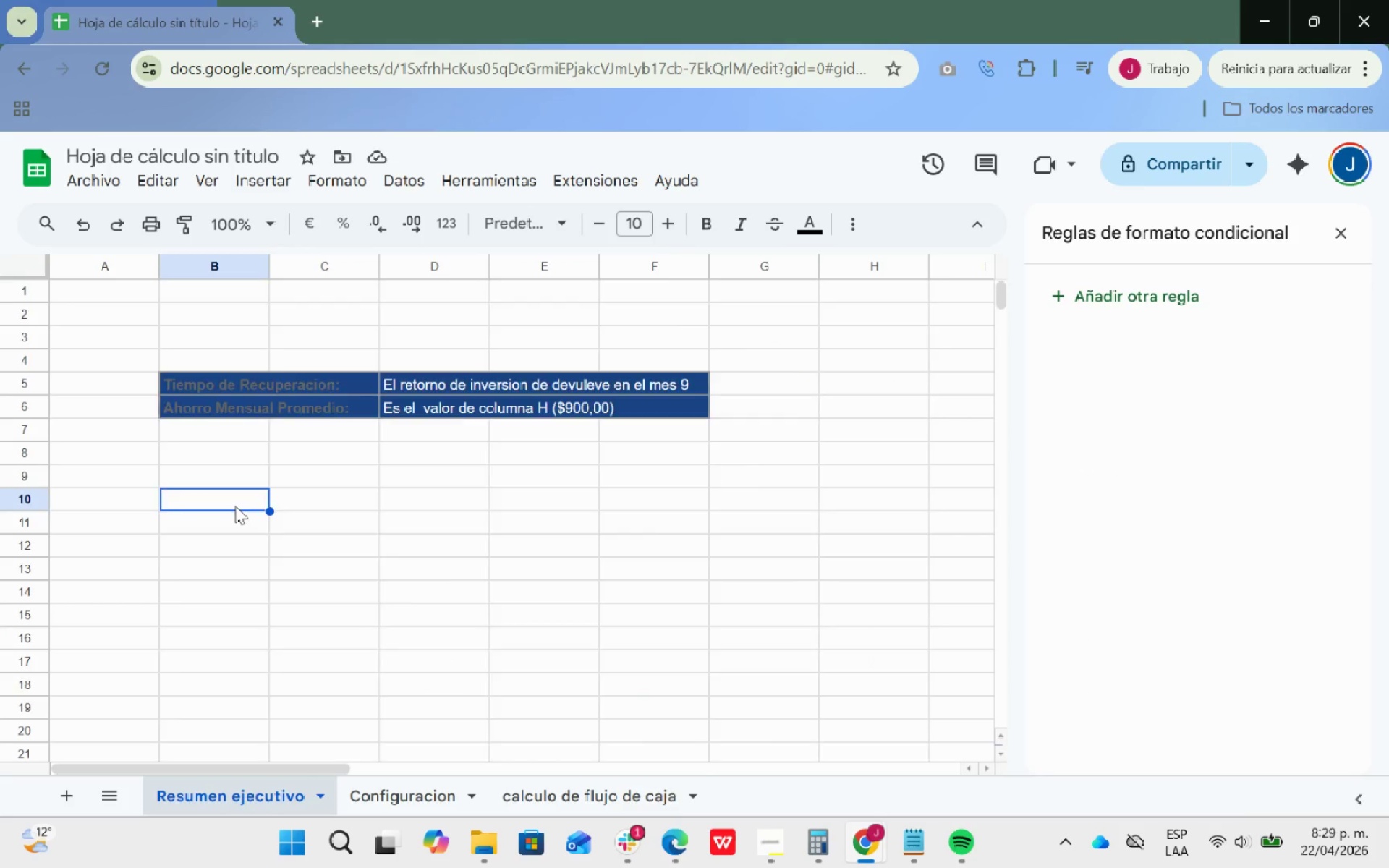 
key(Control+V)
 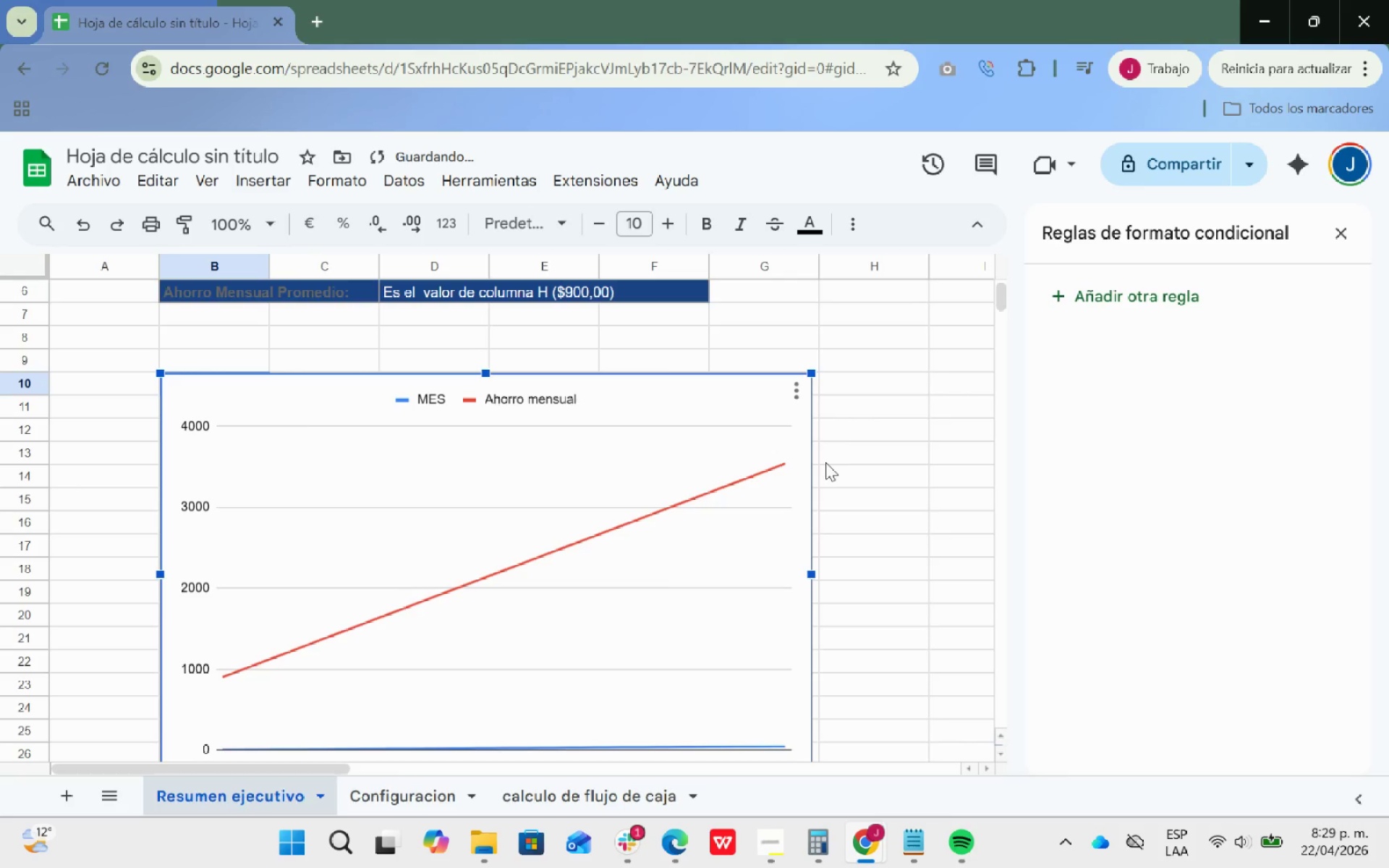 
scroll: coordinate [825, 461], scroll_direction: down, amount: 1.0
 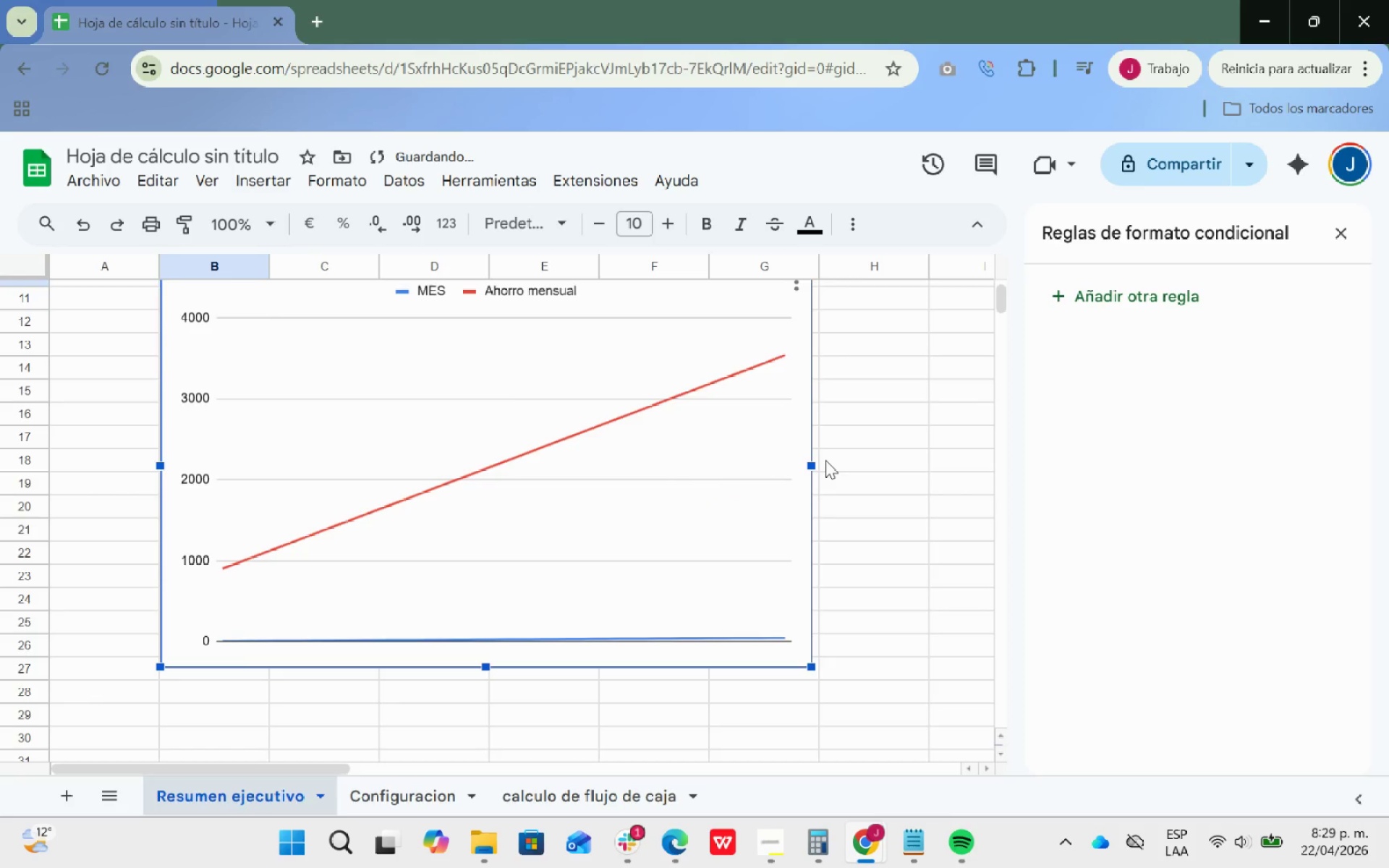 
scroll: coordinate [825, 460], scroll_direction: up, amount: 1.0
 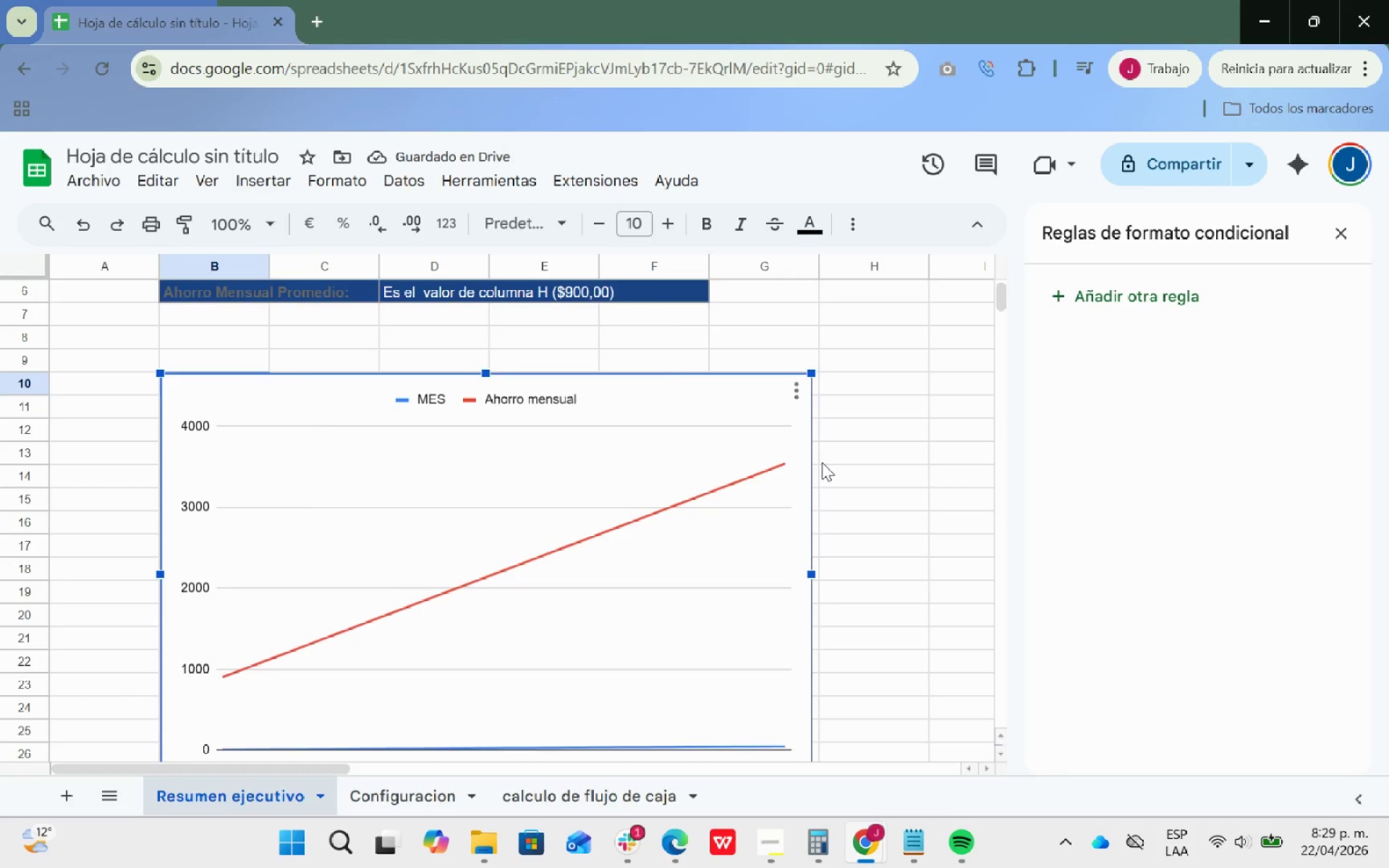 
left_click([829, 462])
 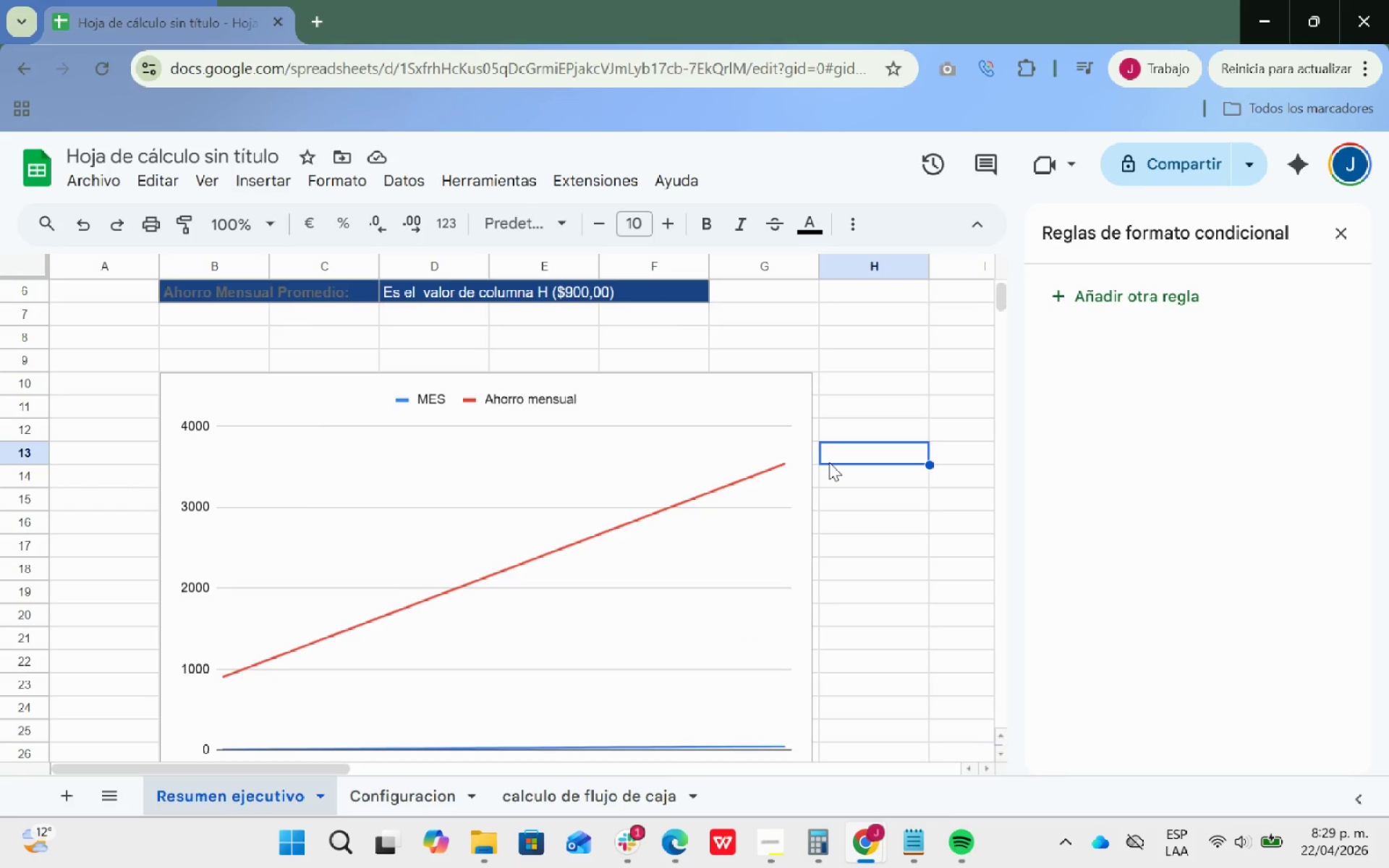 
scroll: coordinate [829, 462], scroll_direction: up, amount: 1.0
 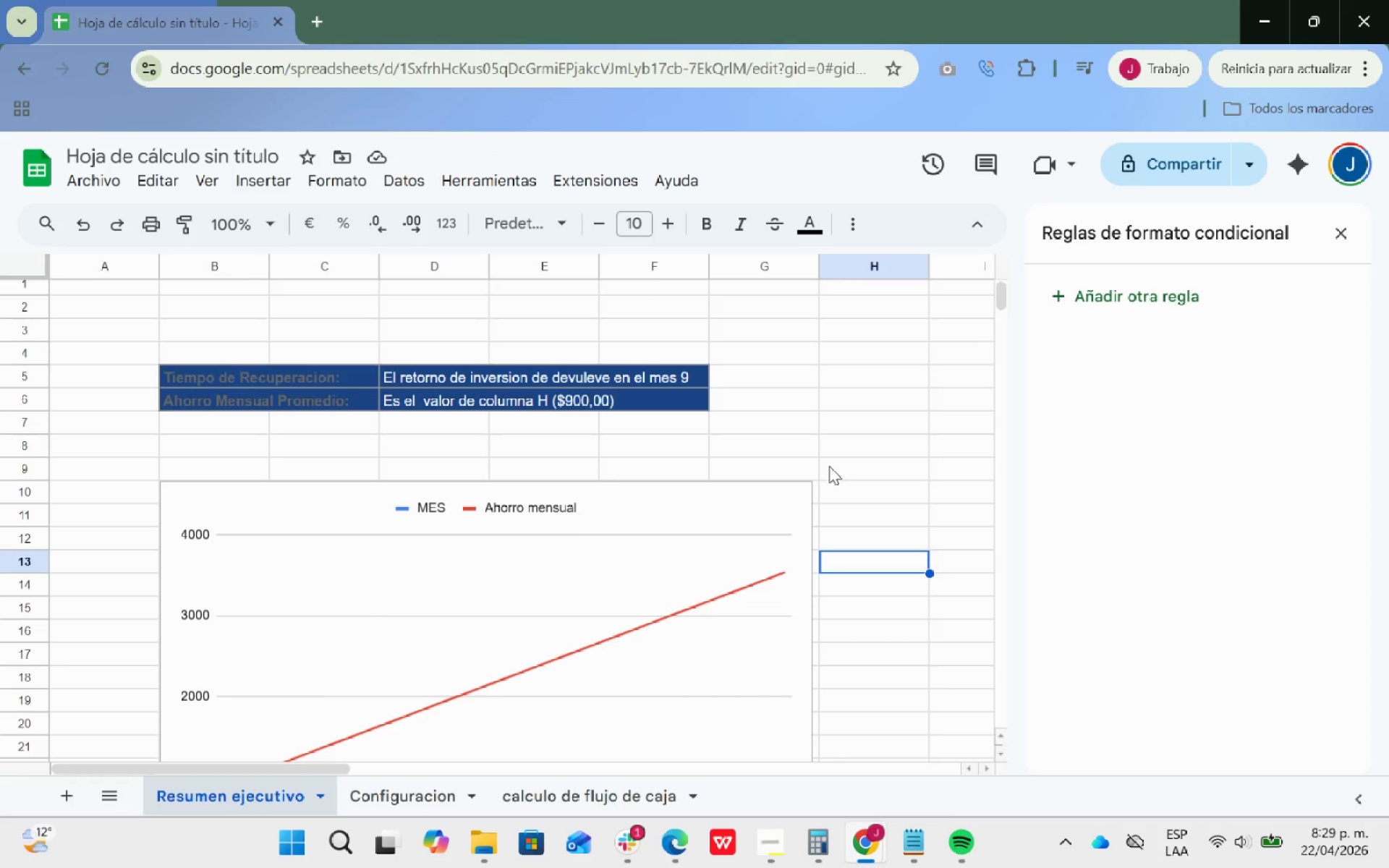 
scroll: coordinate [829, 465], scroll_direction: down, amount: 1.0
 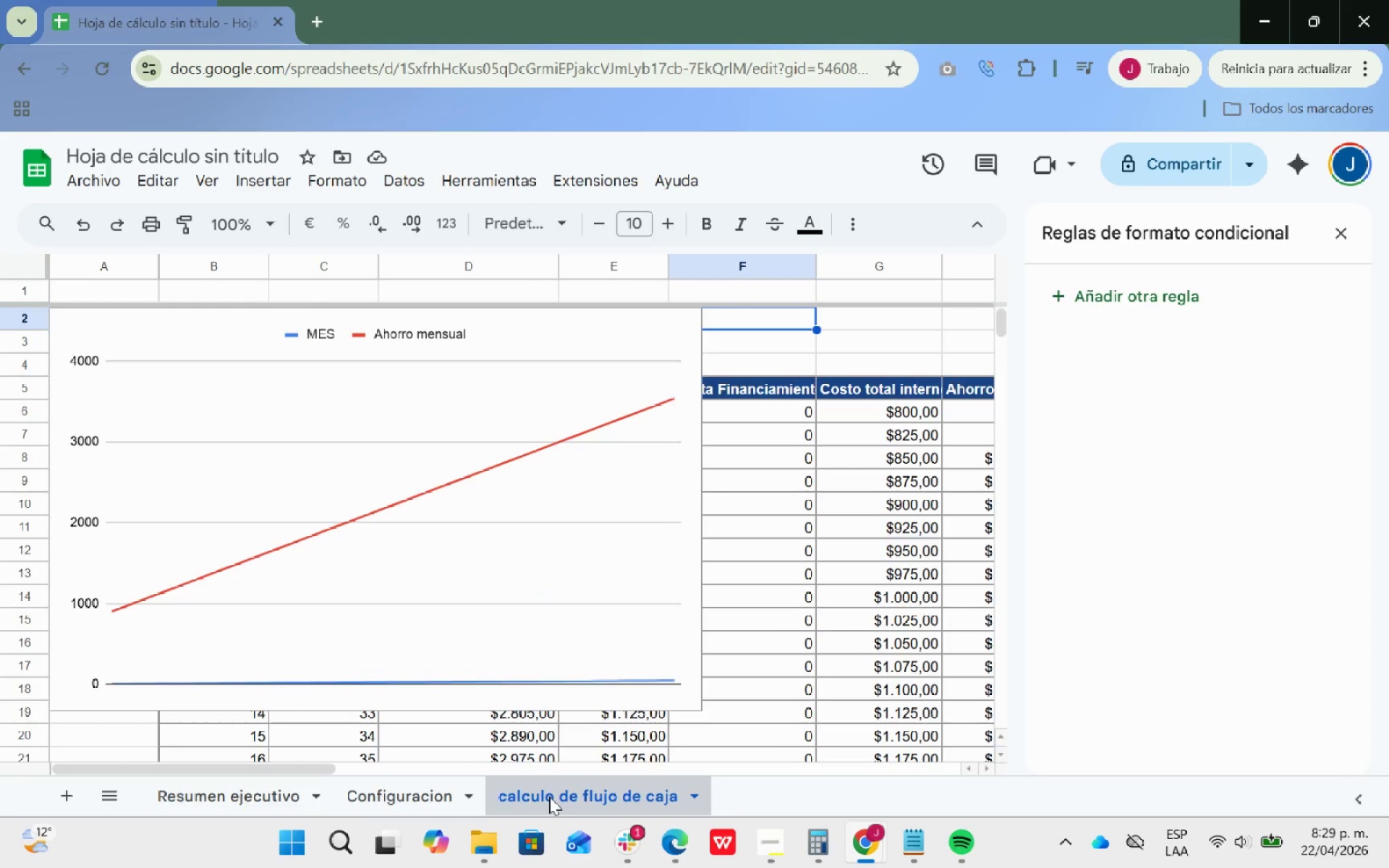 
left_click([562, 488])
 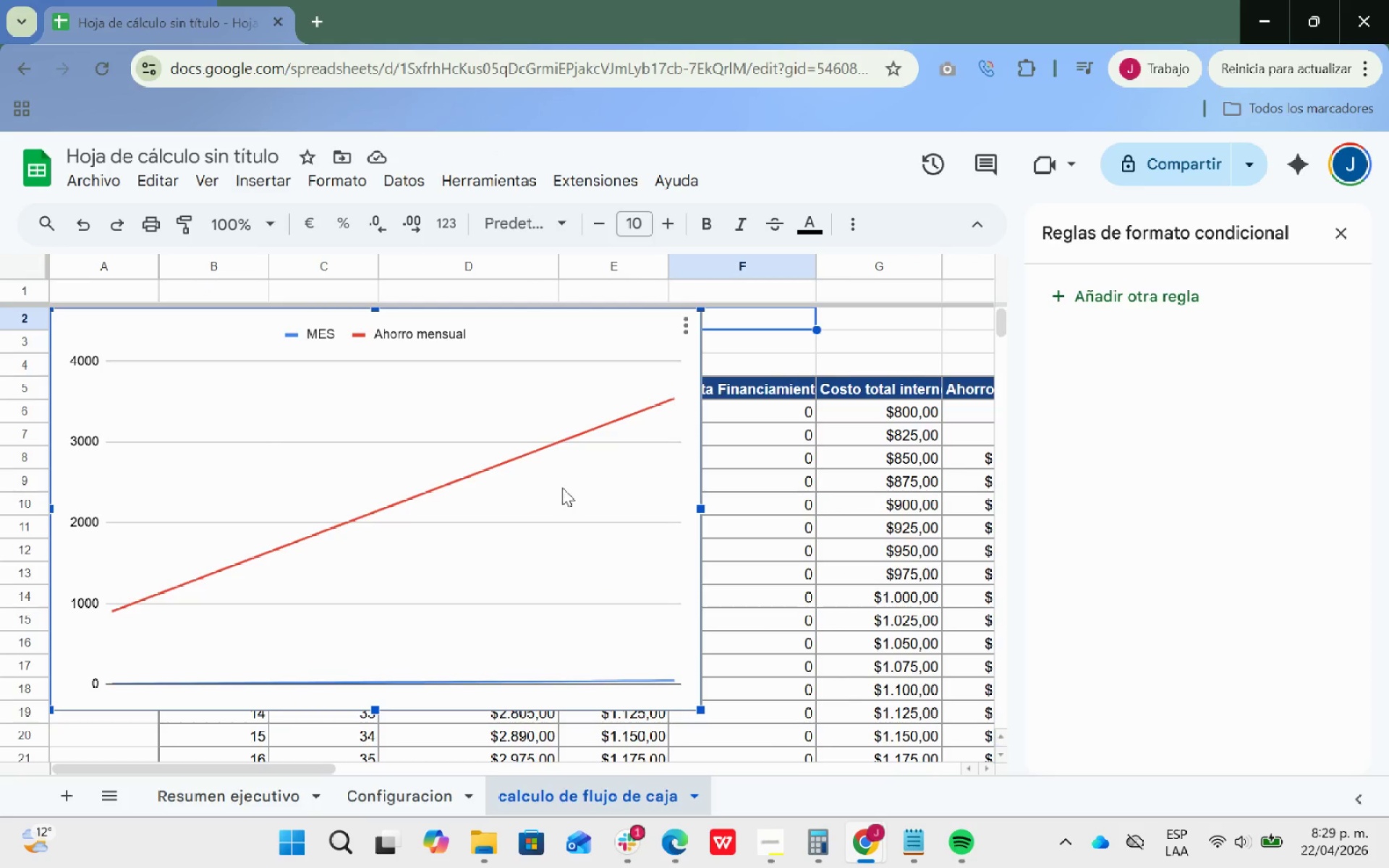 
key(Backspace)
 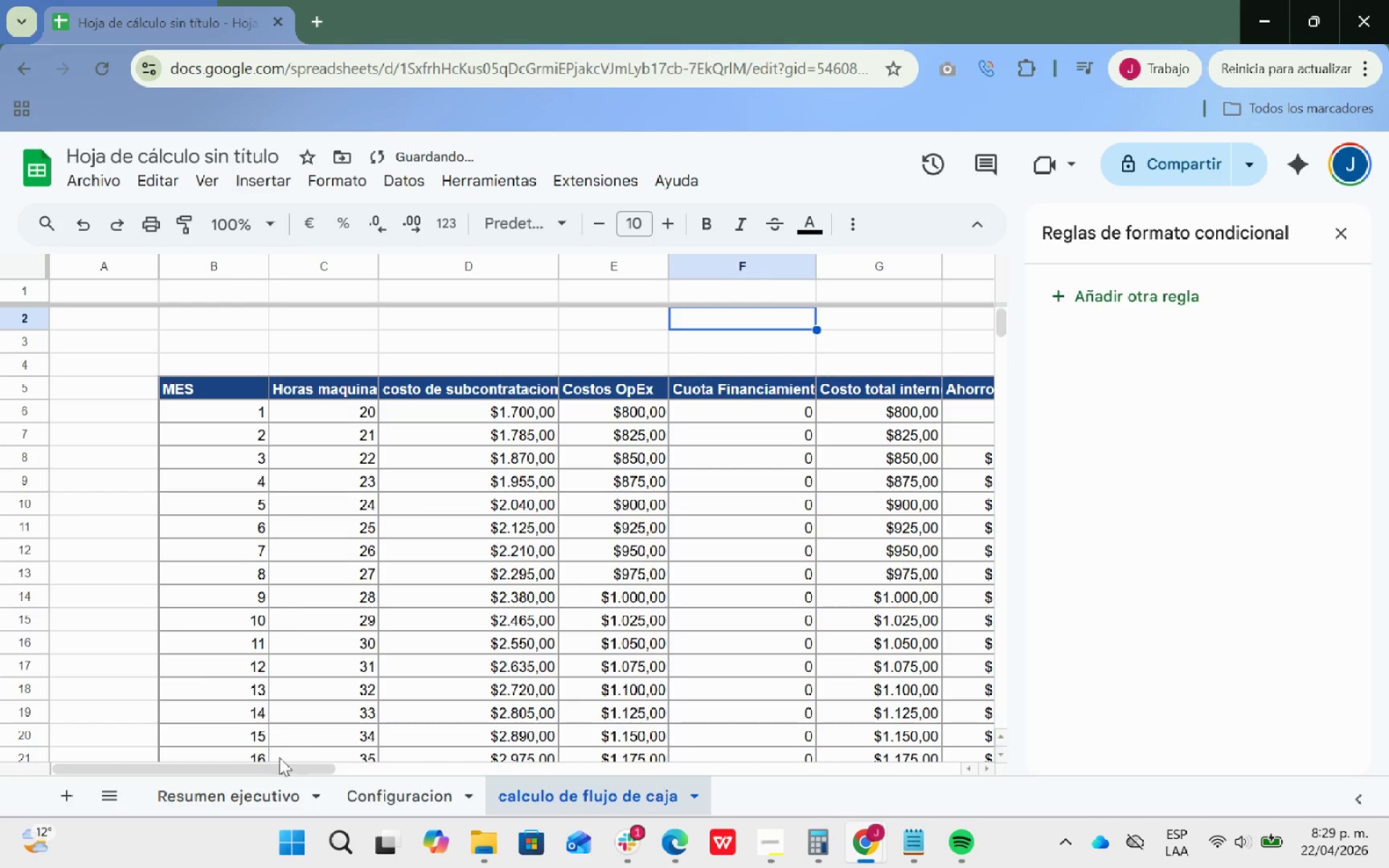 
left_click_drag(start_coordinate=[271, 771], to_coordinate=[234, 751])
 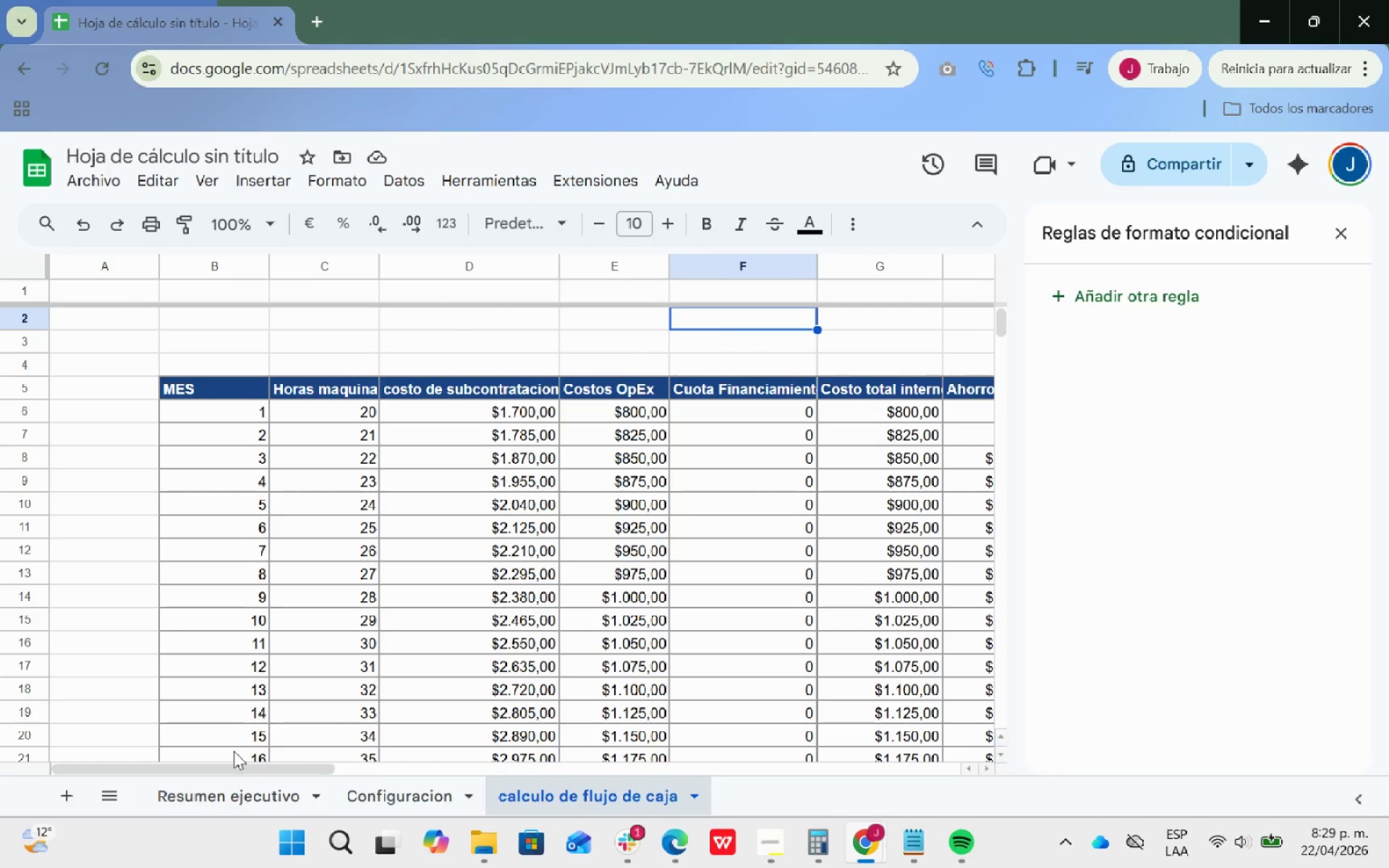 
key(Alt+AltLeft)
 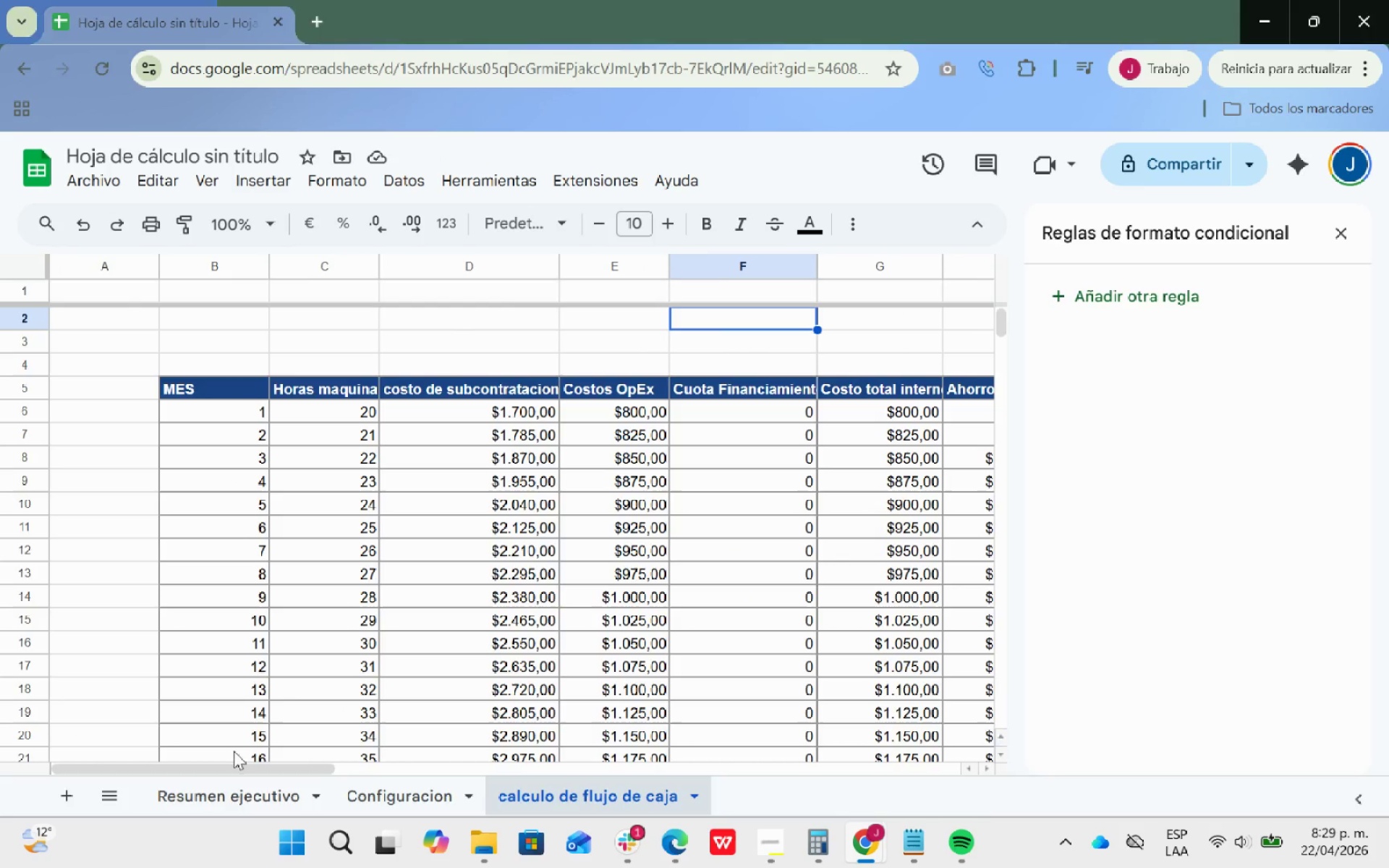 
key(Alt+Tab)